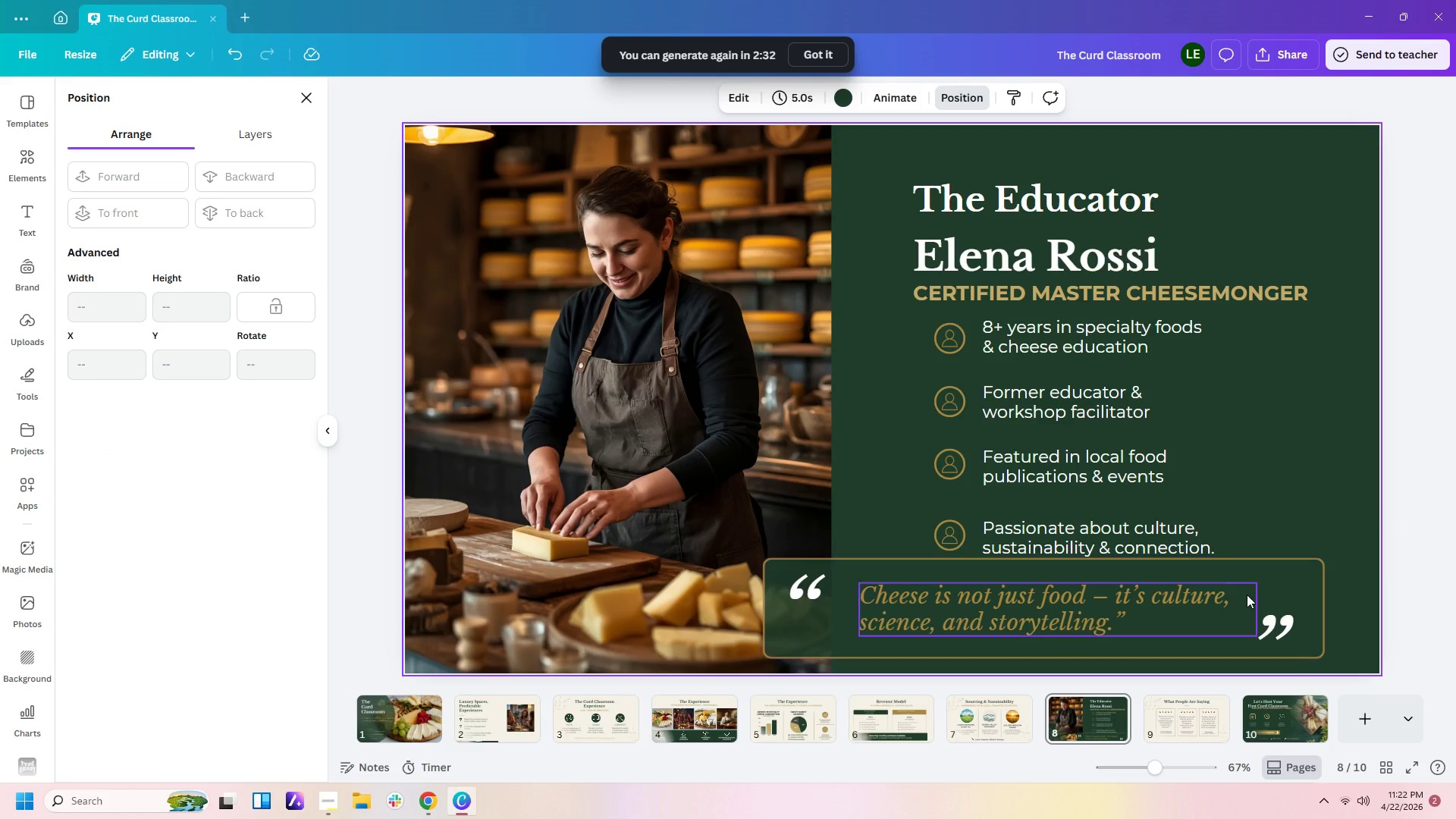 
left_click([1244, 564])
 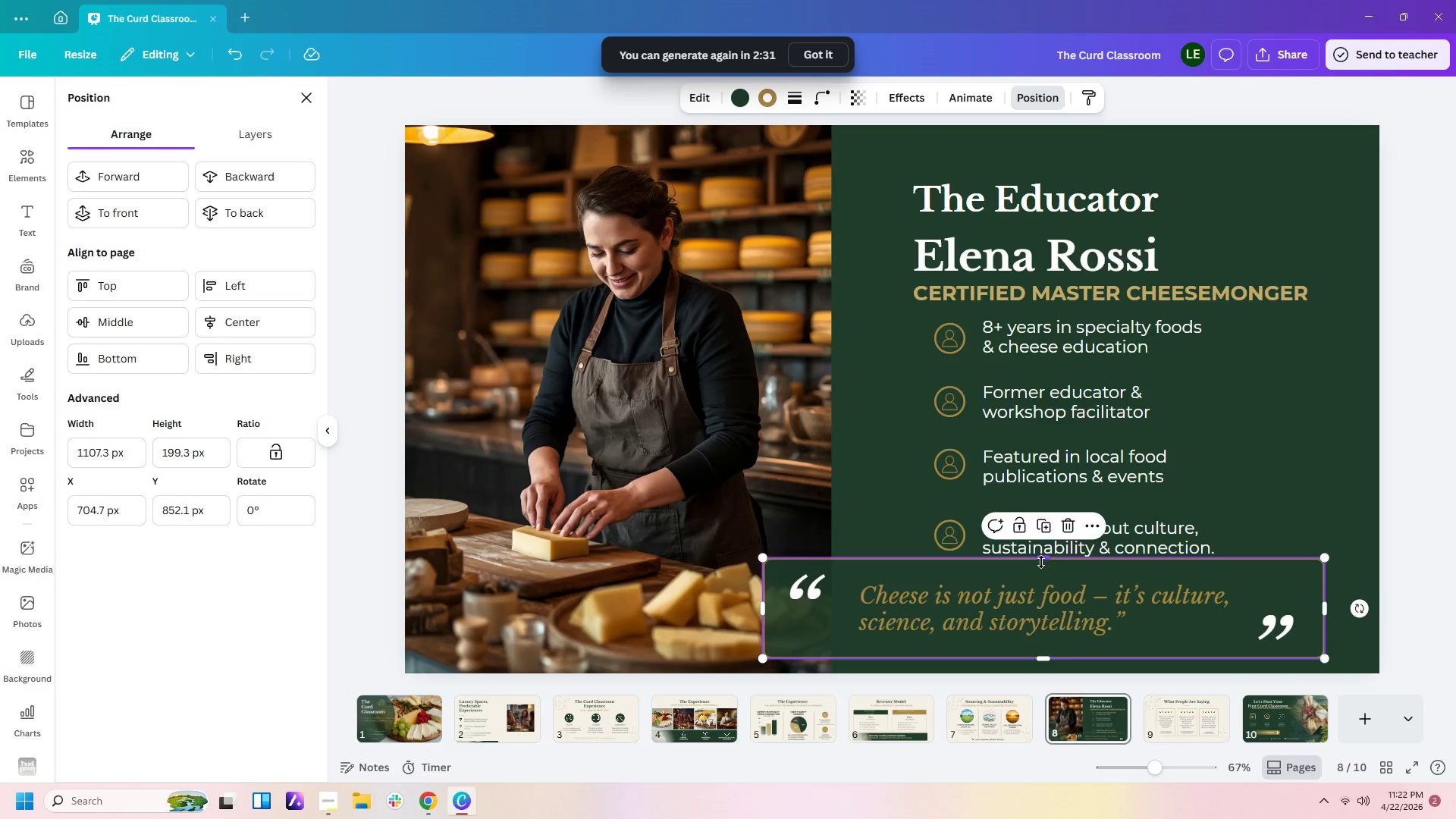 
left_click_drag(start_coordinate=[1041, 557], to_coordinate=[1041, 566])
 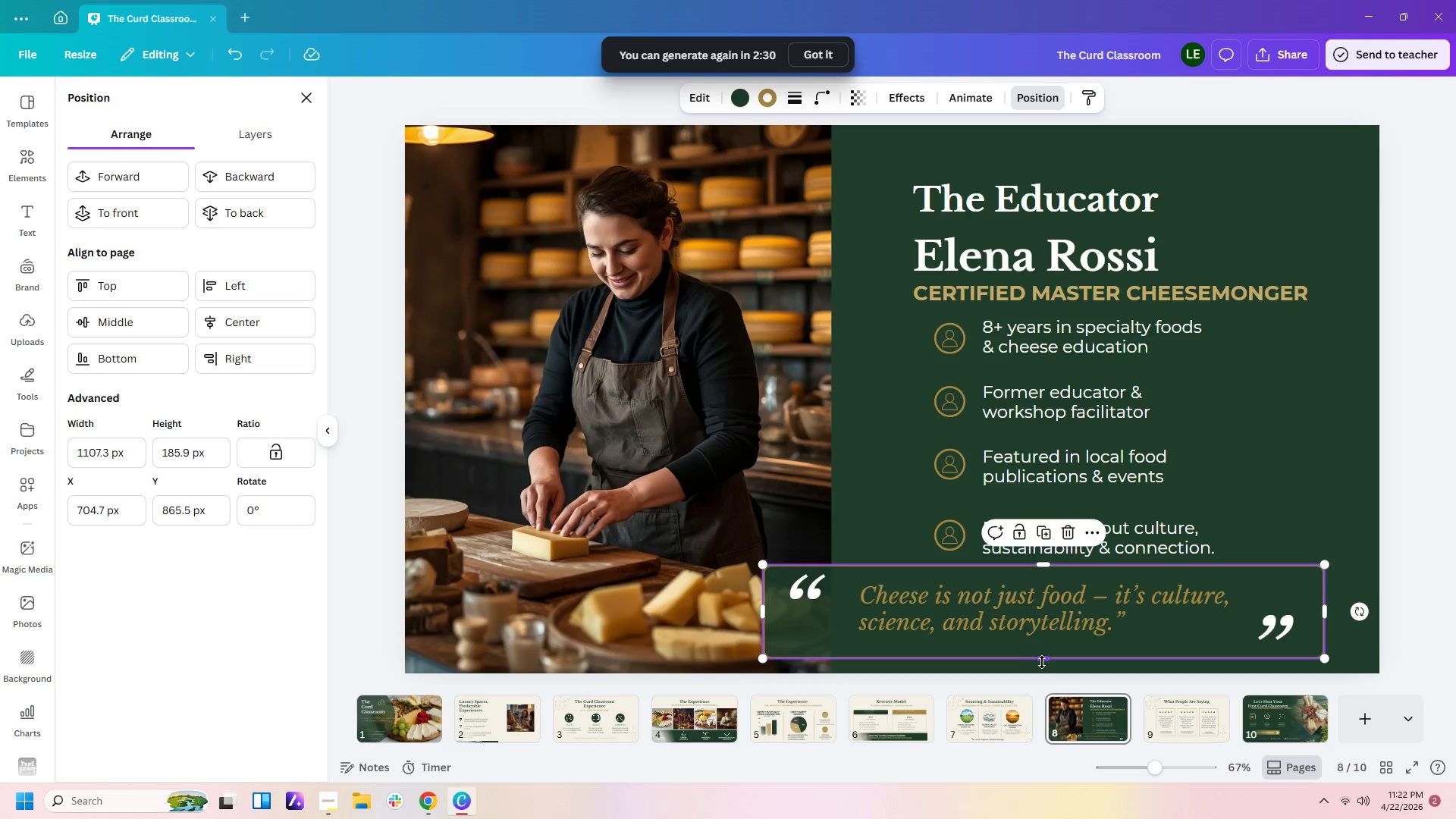 
left_click_drag(start_coordinate=[1042, 659], to_coordinate=[1042, 654])
 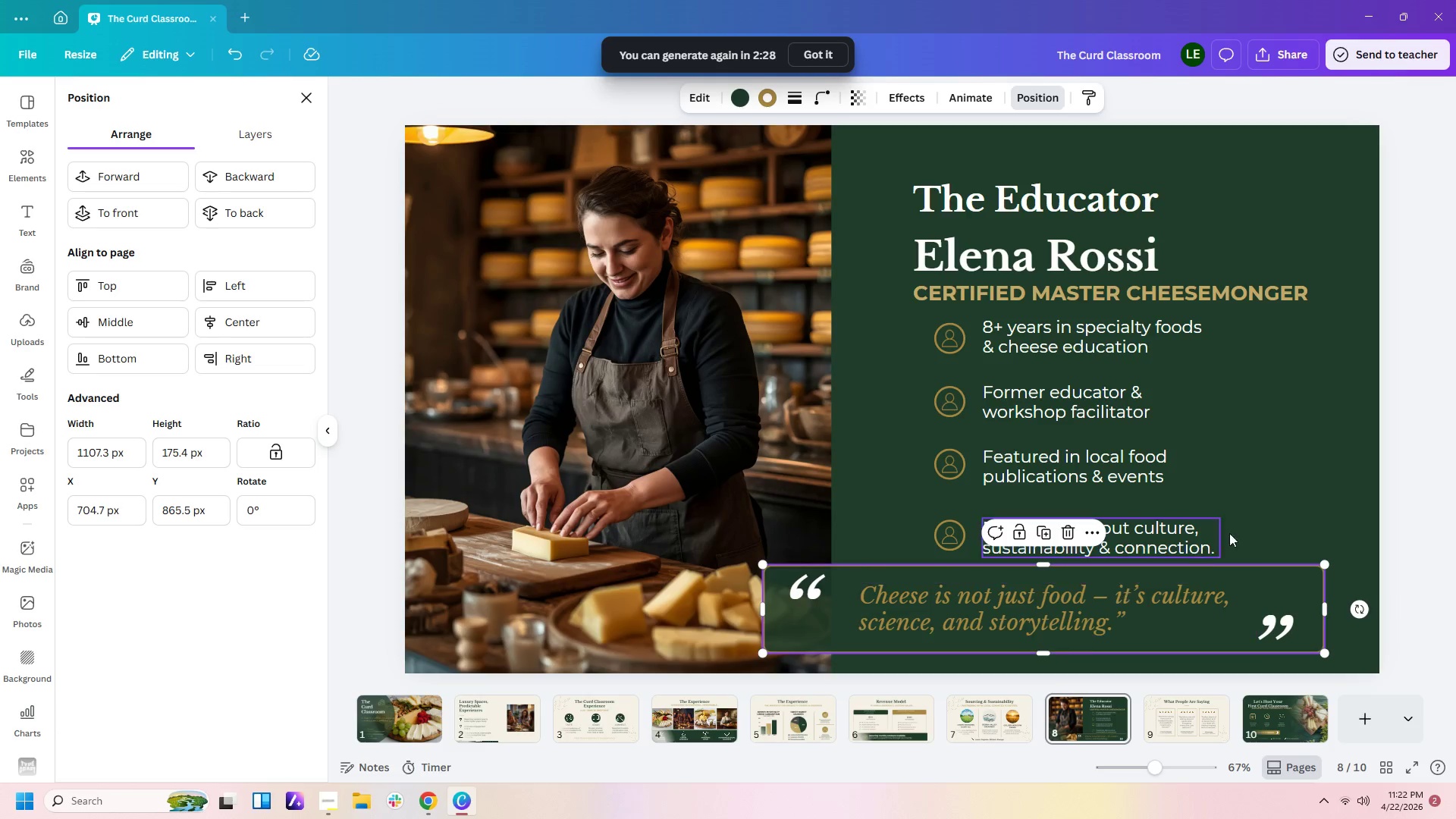 
left_click([1265, 514])
 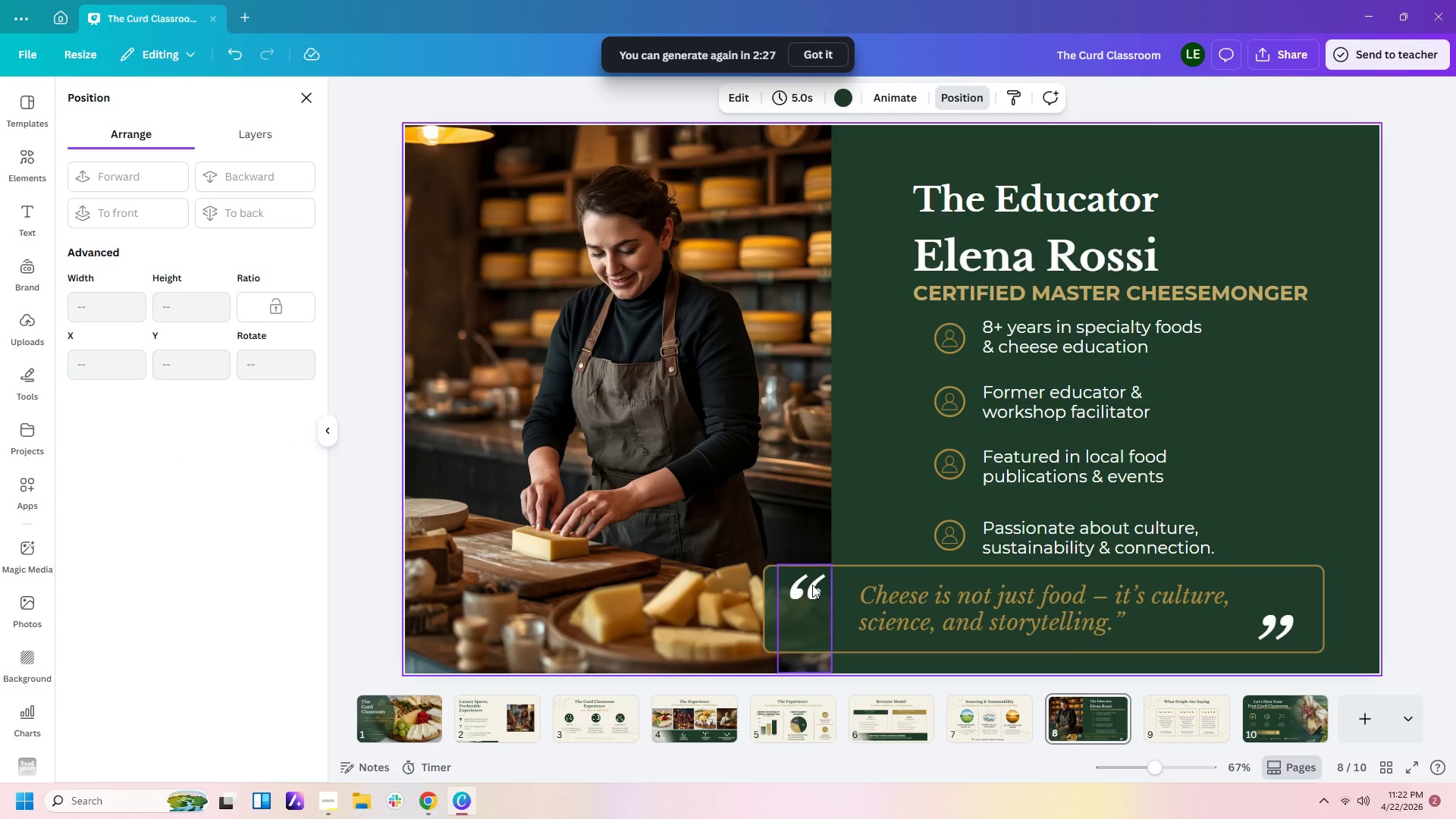 
left_click_drag(start_coordinate=[811, 585], to_coordinate=[811, 591])
 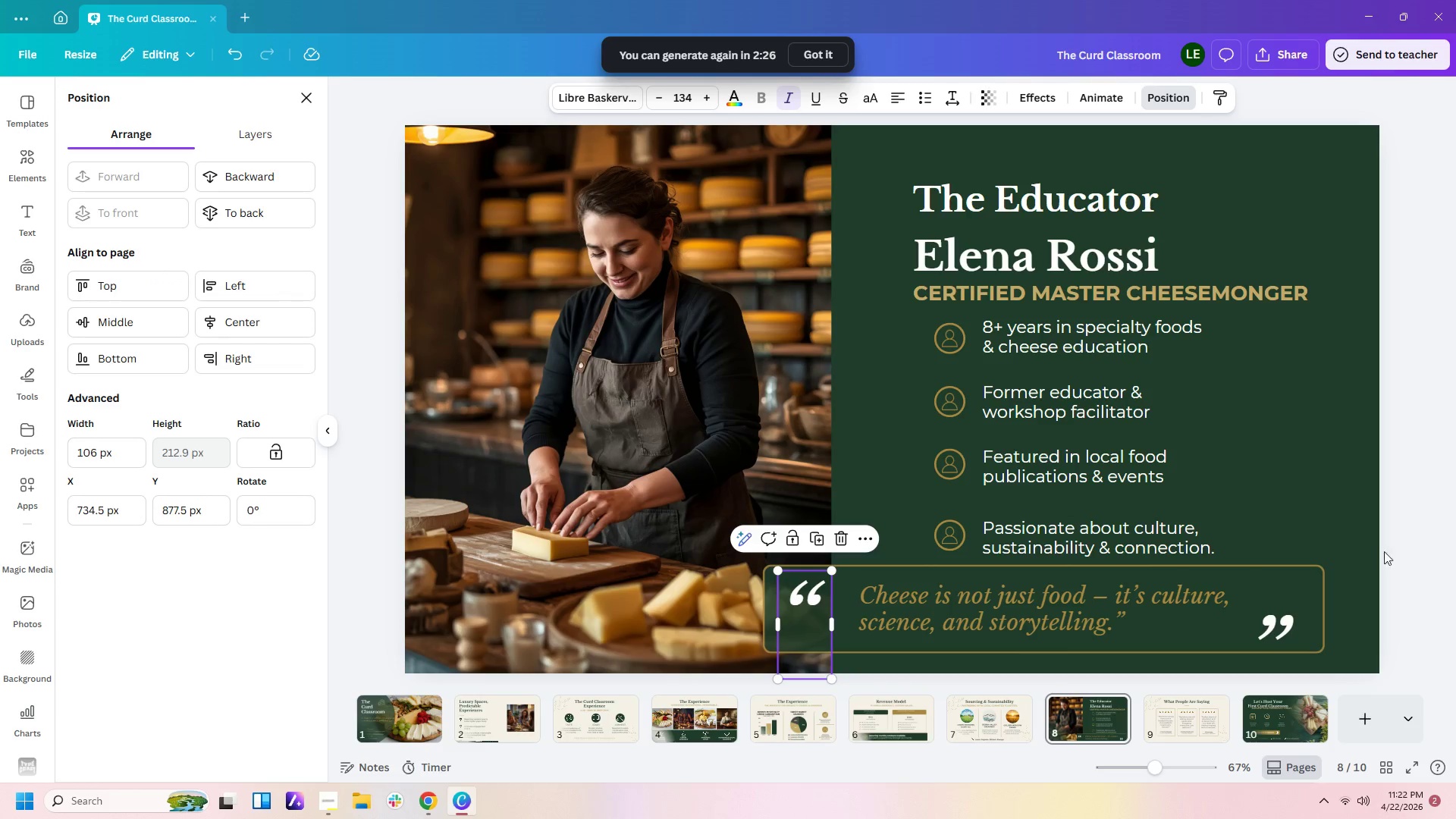 
left_click([1357, 551])
 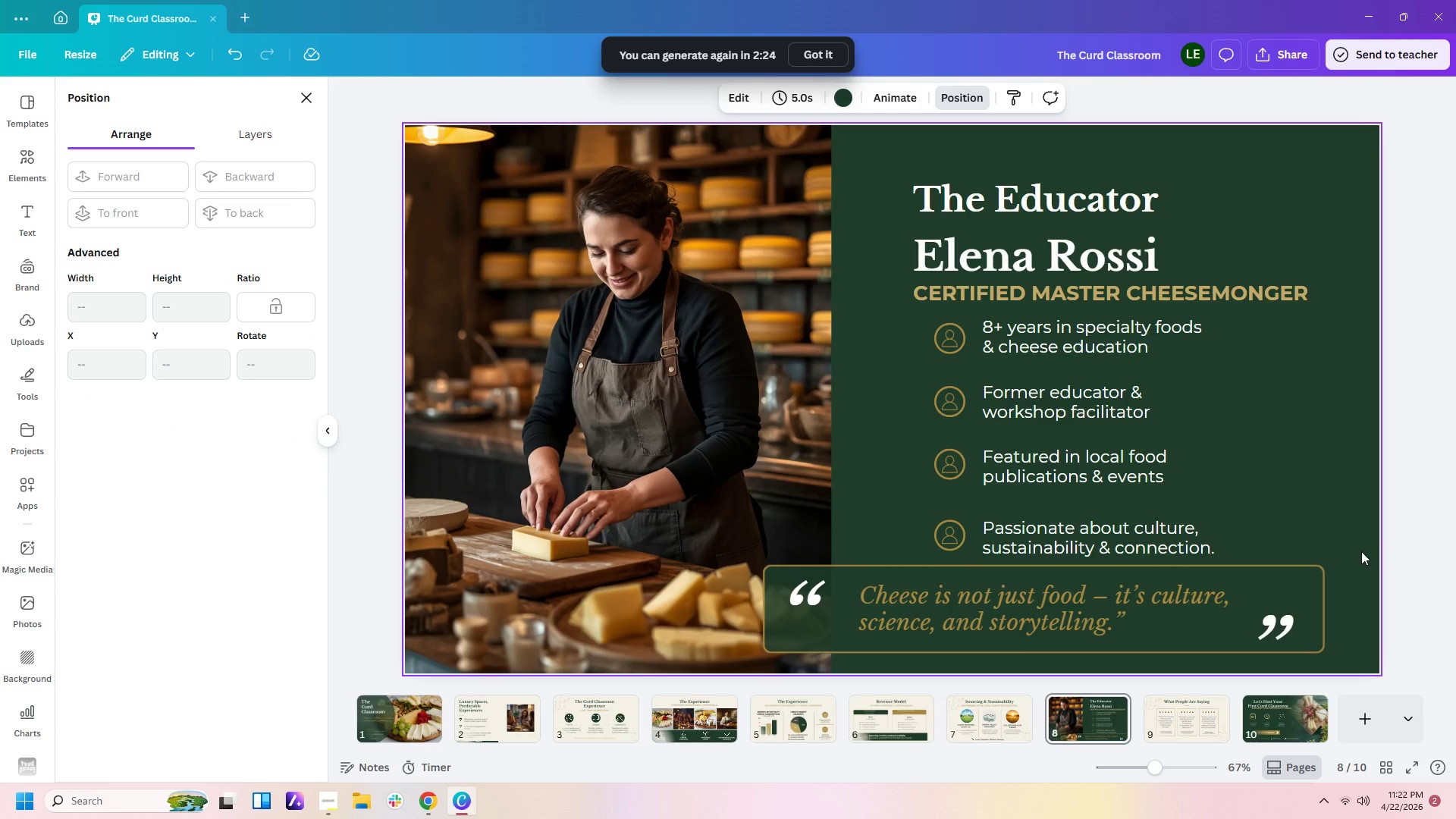 
left_click([1307, 509])
 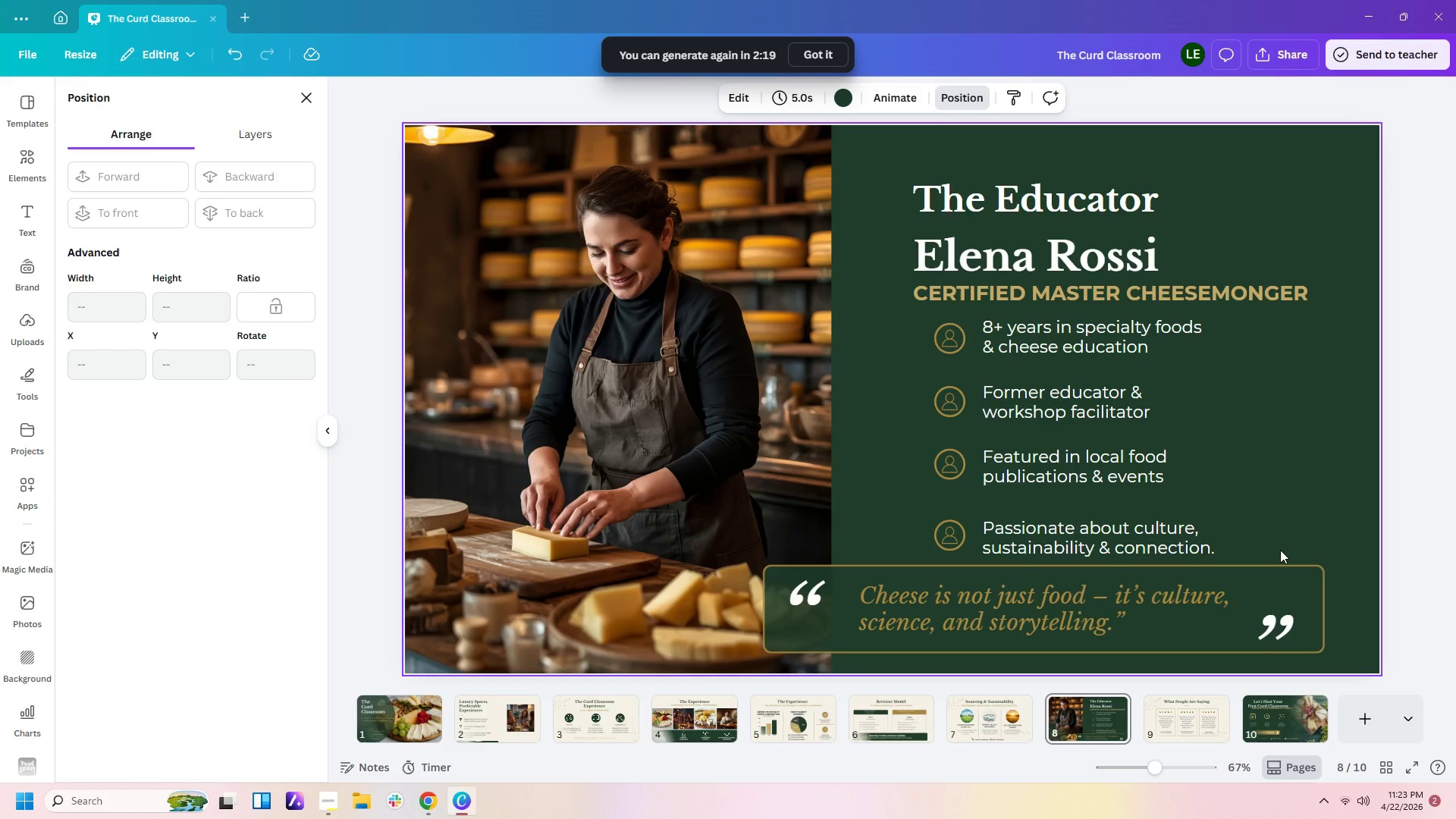 
wait(5.64)
 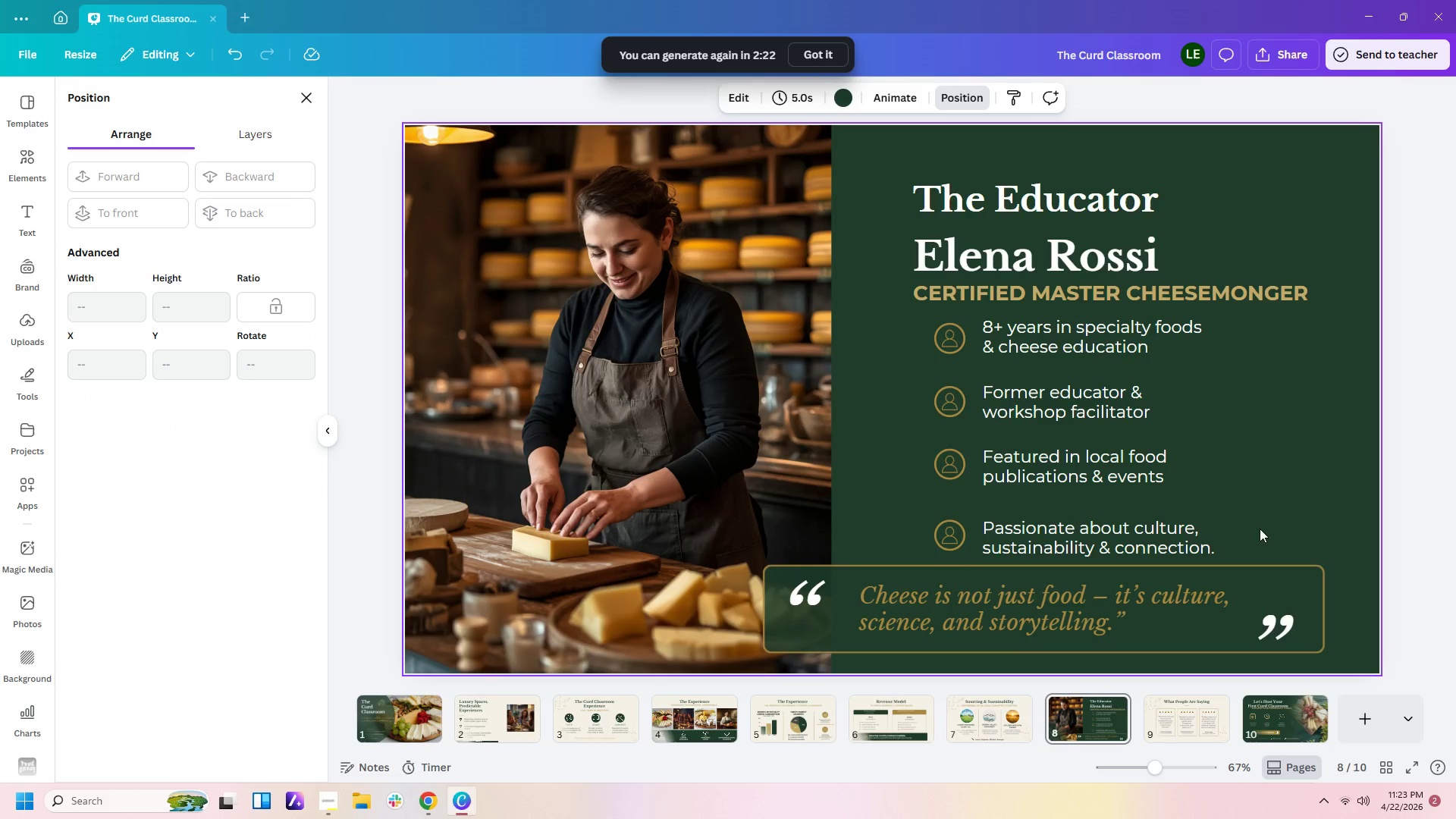 
left_click_drag(start_coordinate=[920, 325], to_coordinate=[949, 531])
 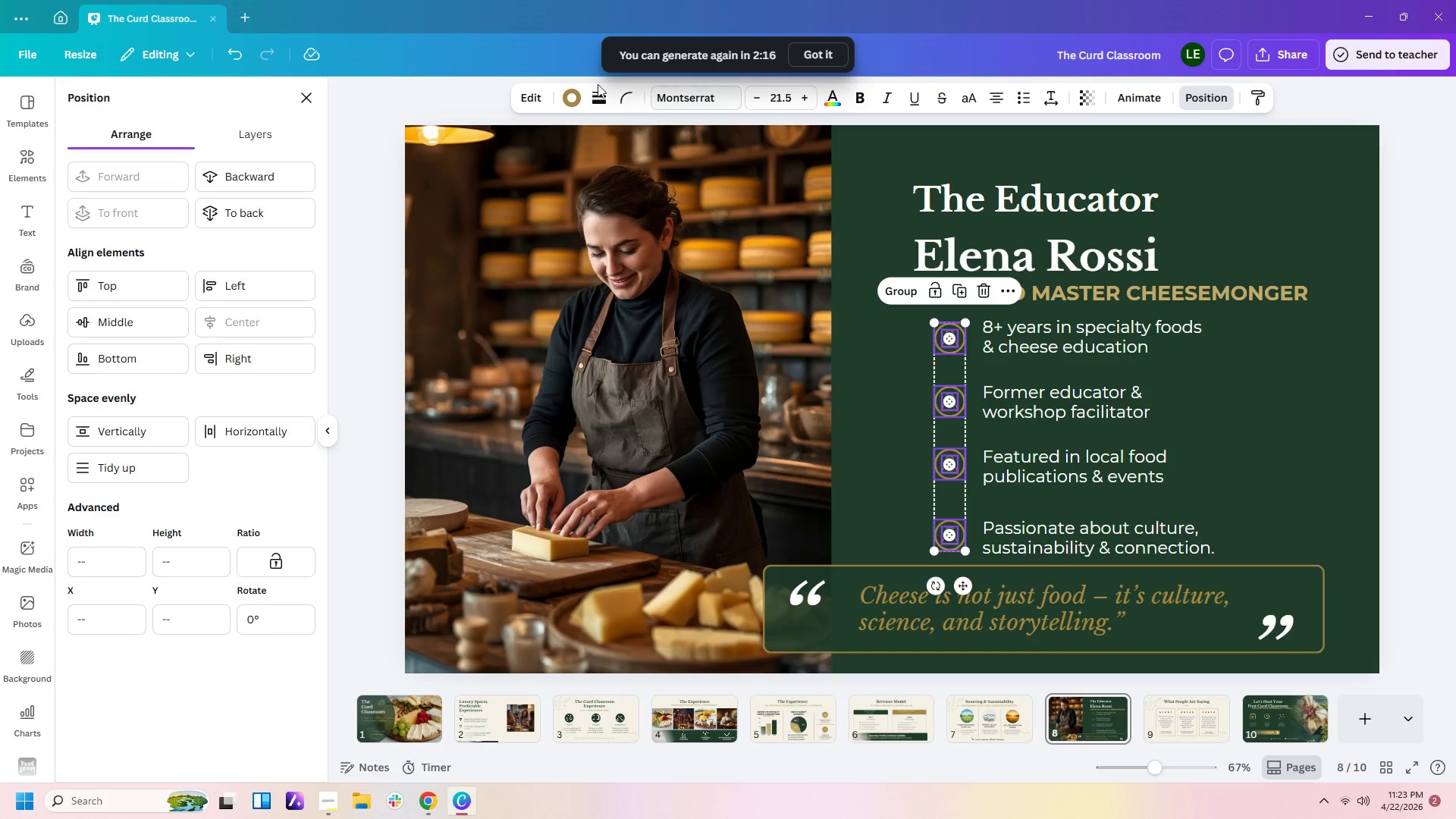 
left_click([567, 102])
 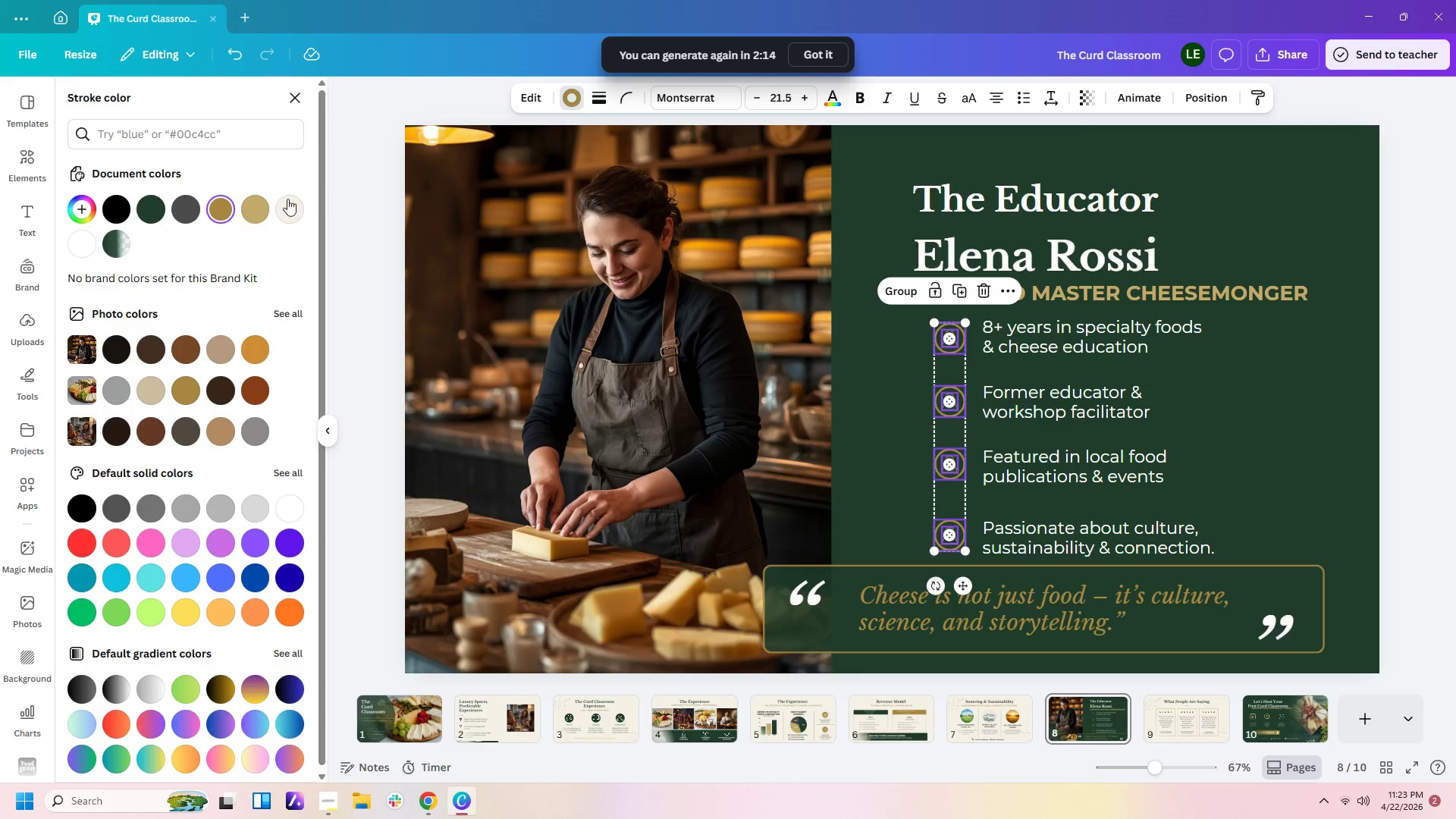 
left_click([259, 206])
 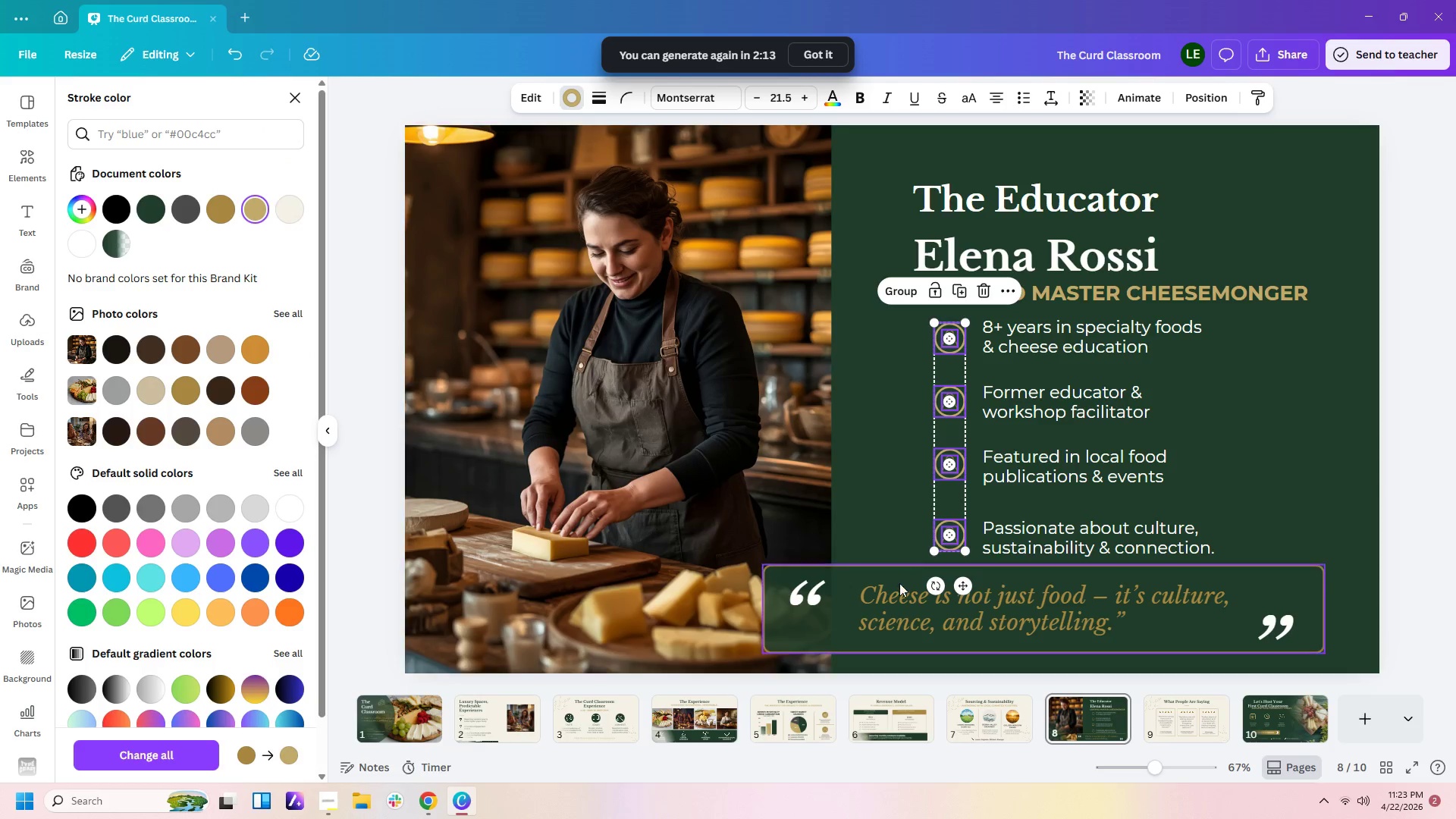 
left_click([894, 596])
 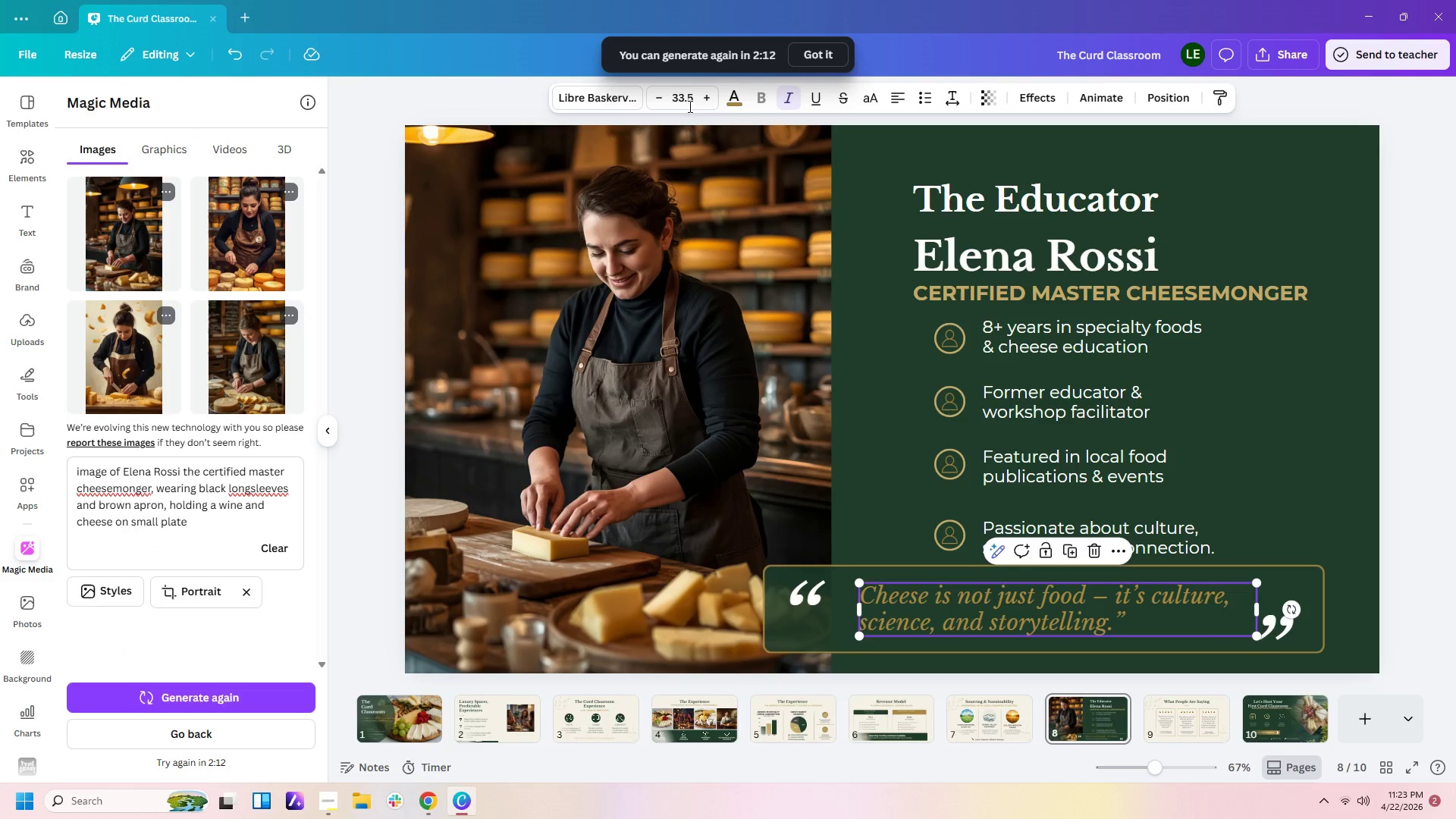 
left_click([733, 93])
 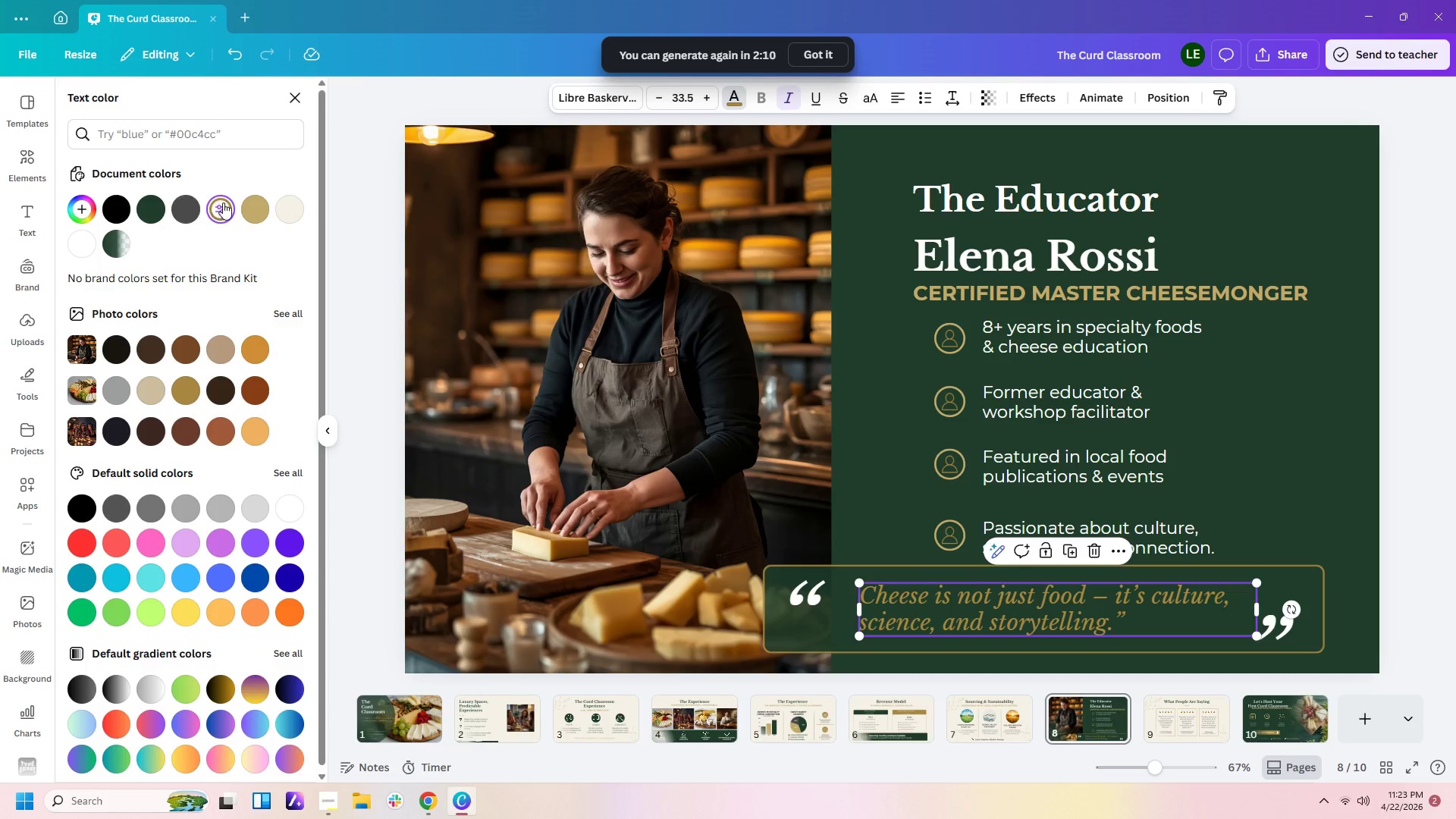 
left_click([253, 208])
 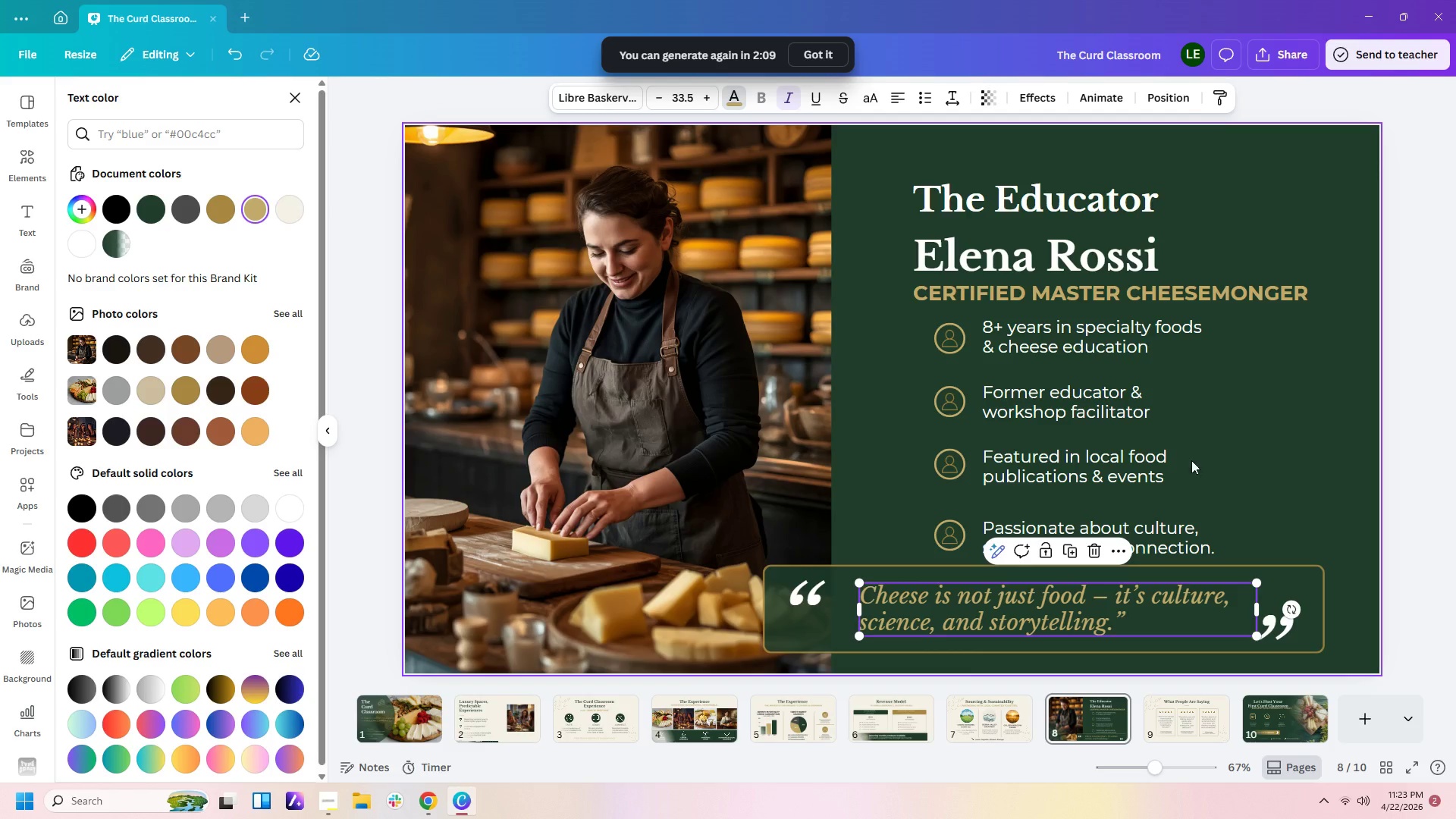 
left_click([1257, 498])
 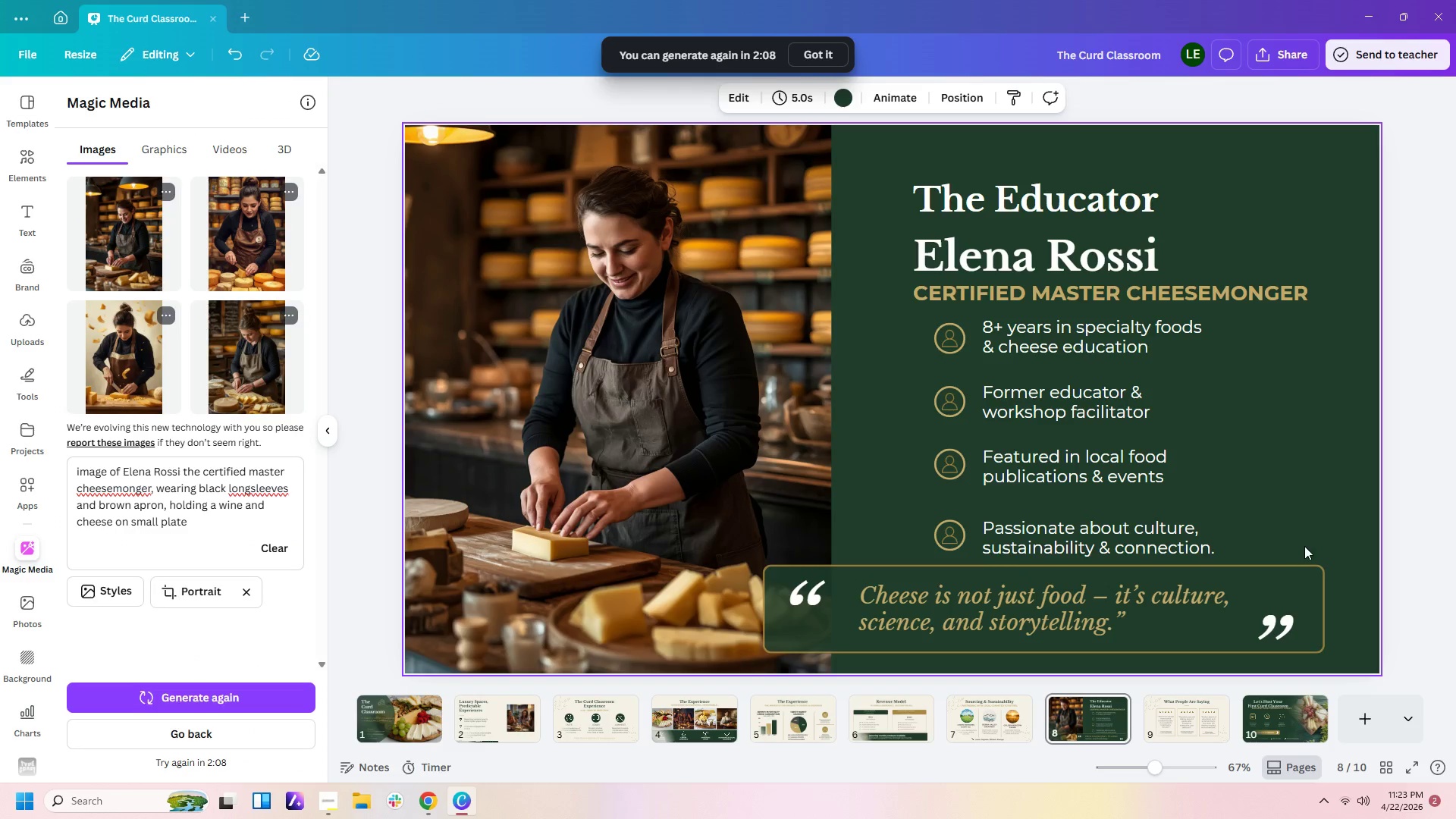 
left_click([1307, 507])
 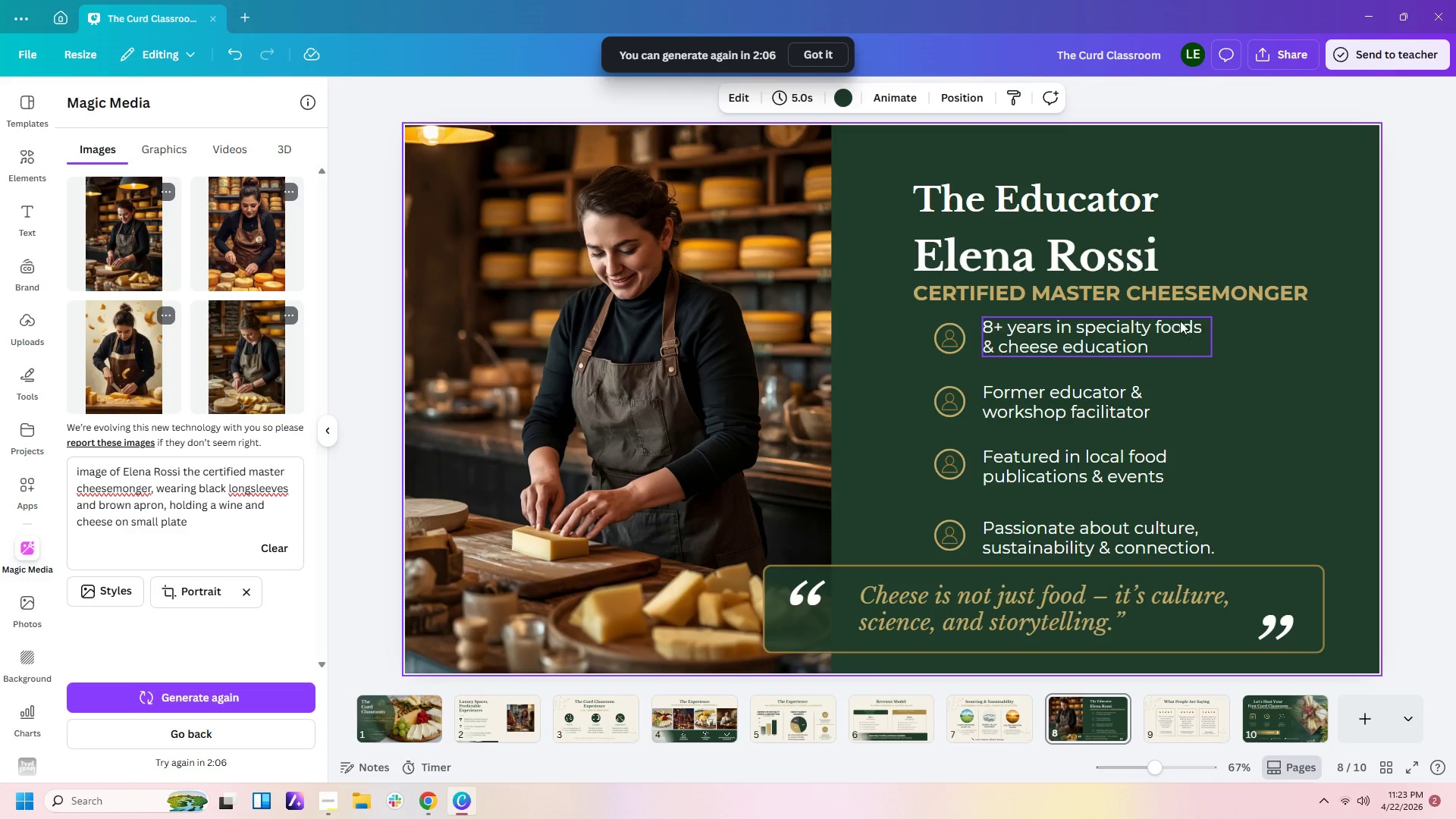 
left_click_drag(start_coordinate=[1157, 297], to_coordinate=[1157, 300])
 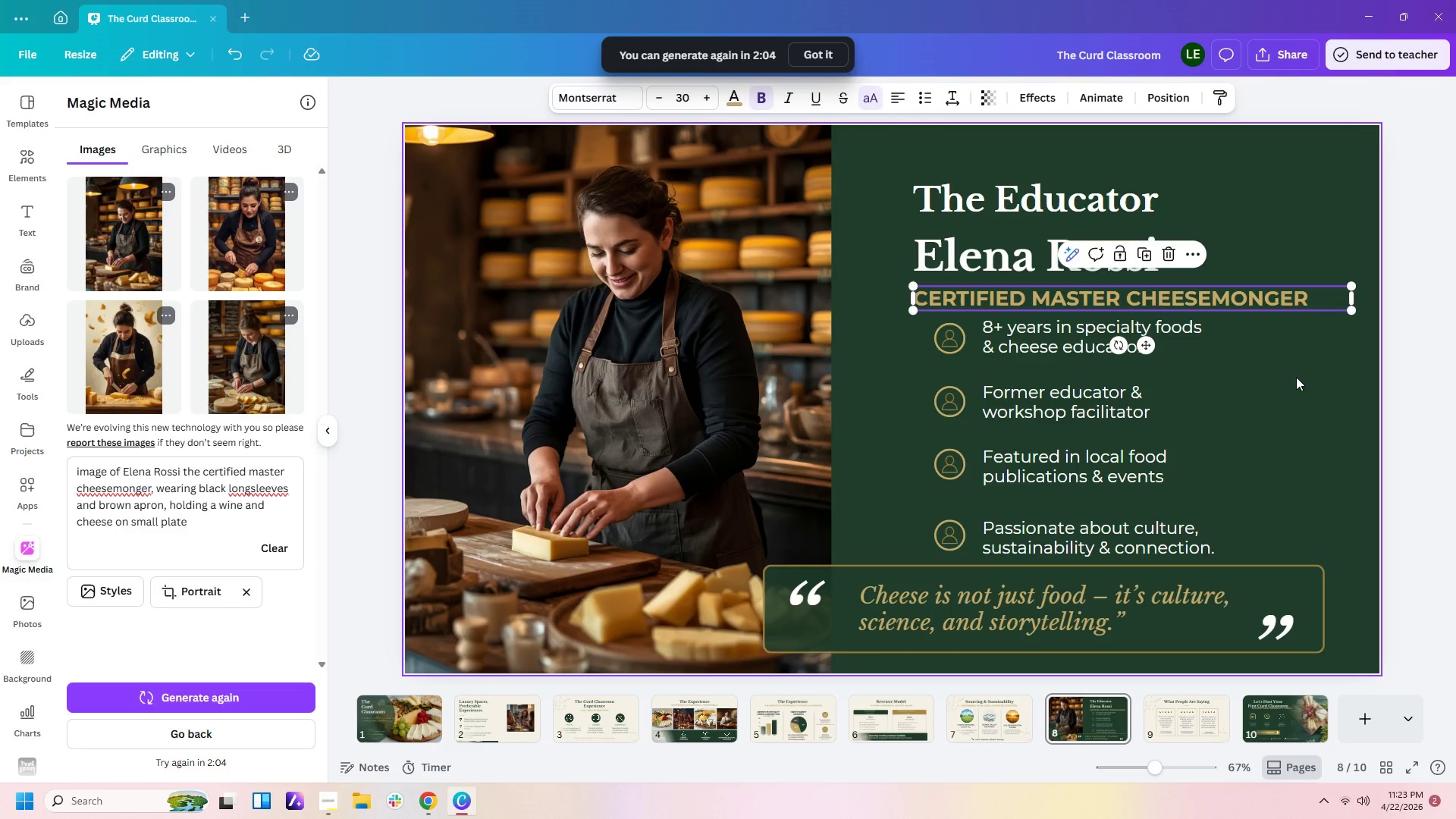 
left_click([1296, 377])
 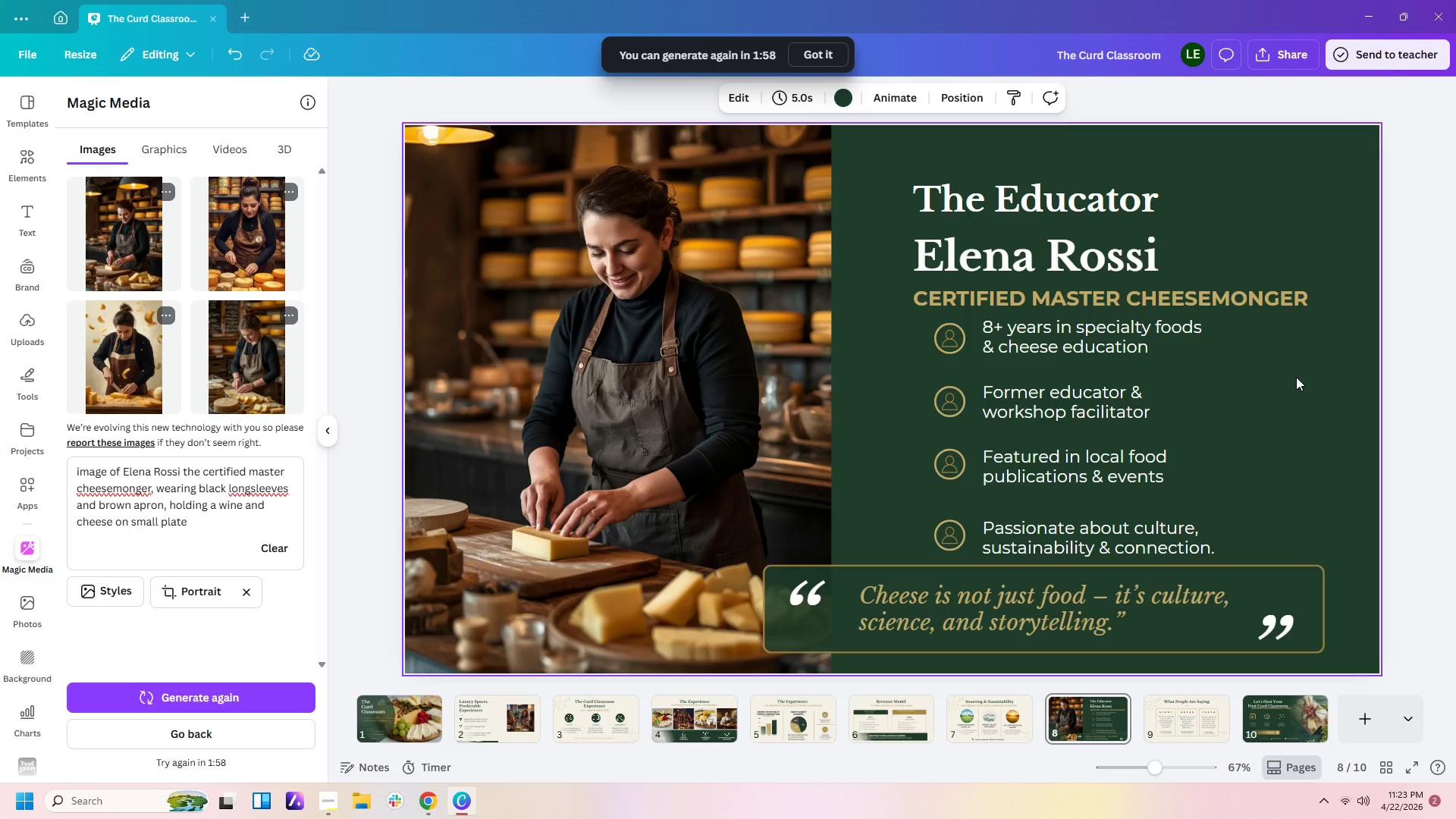 
wait(11.02)
 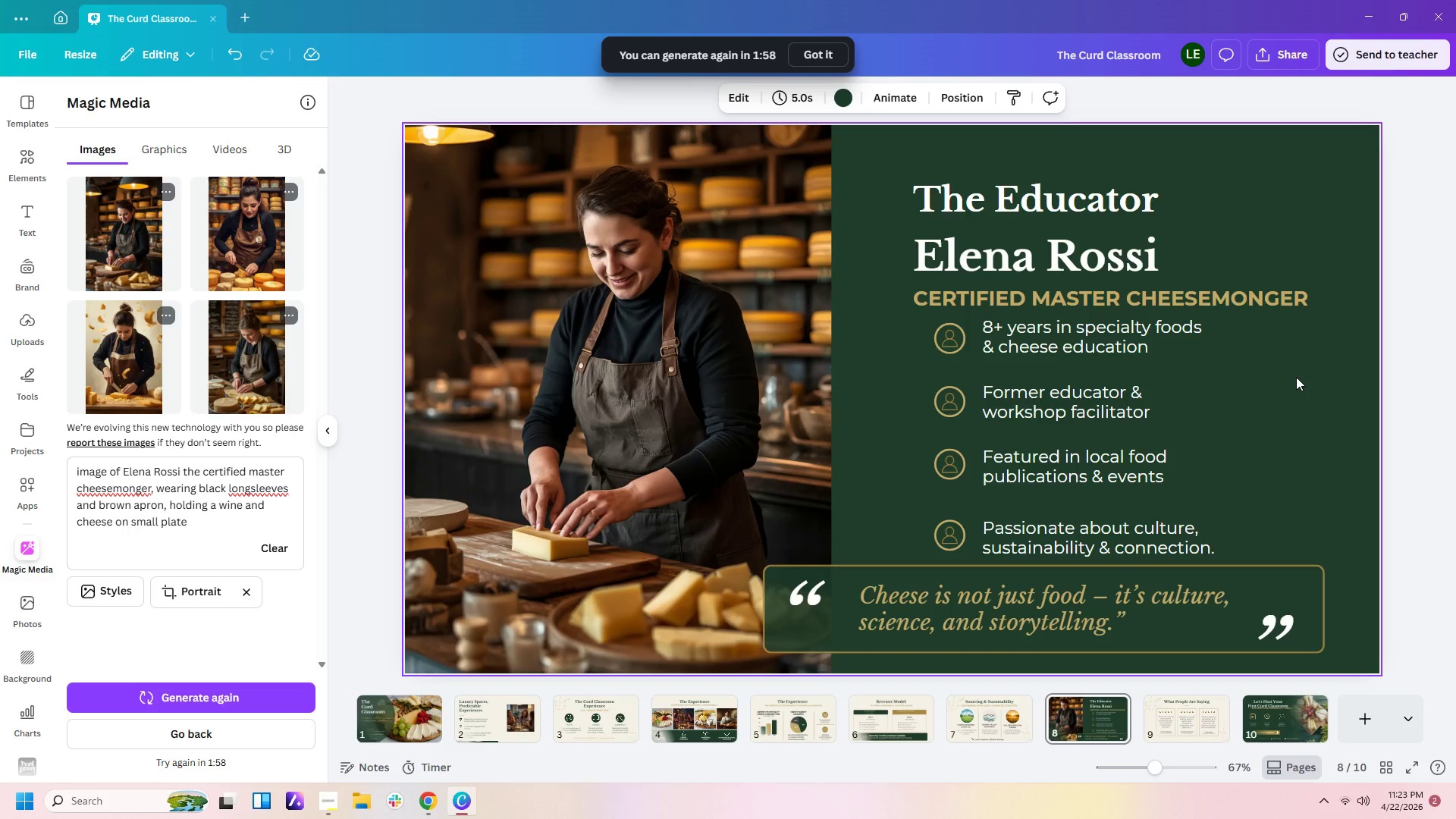 
left_click([489, 714])
 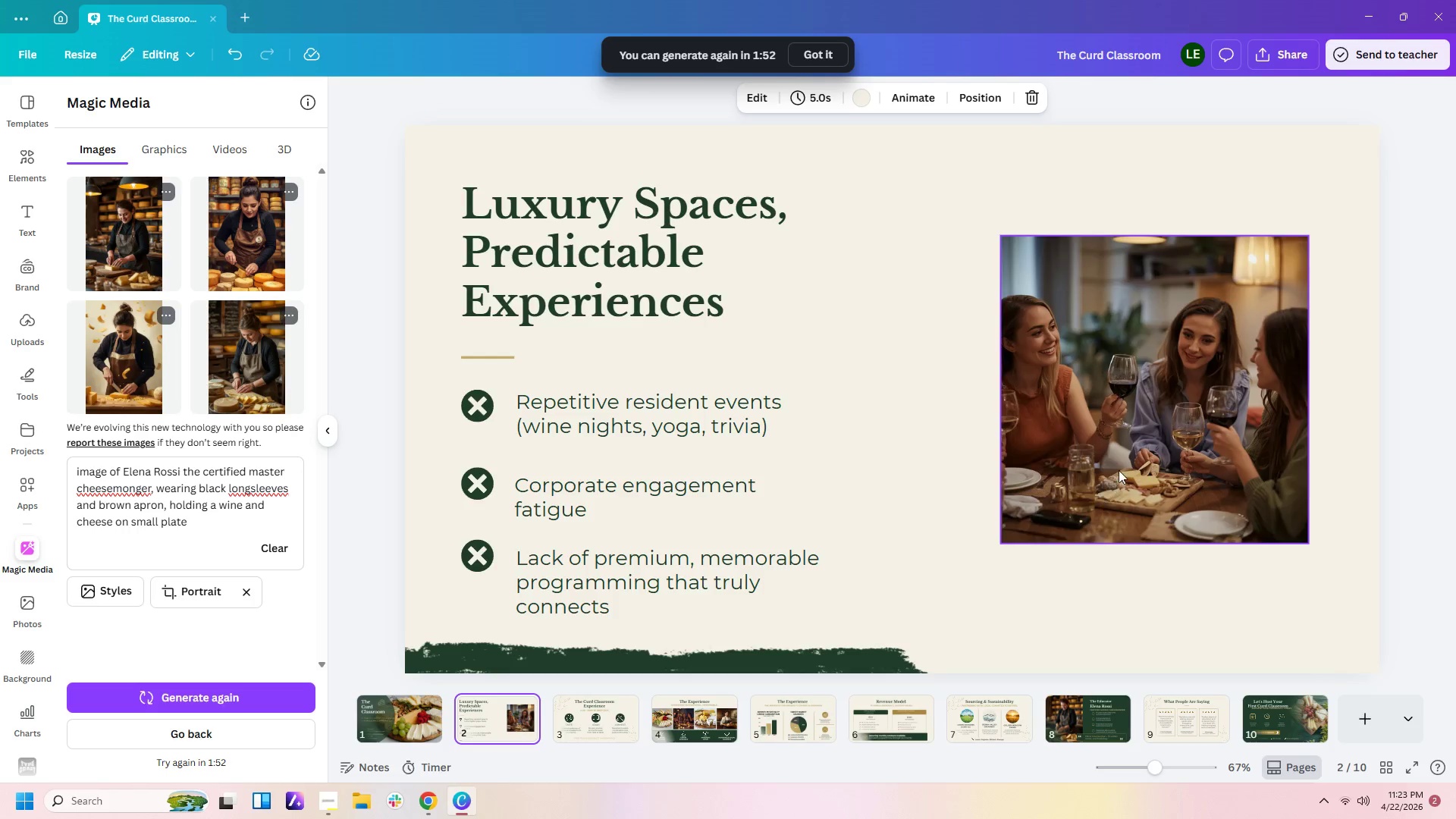 
left_click([1120, 468])
 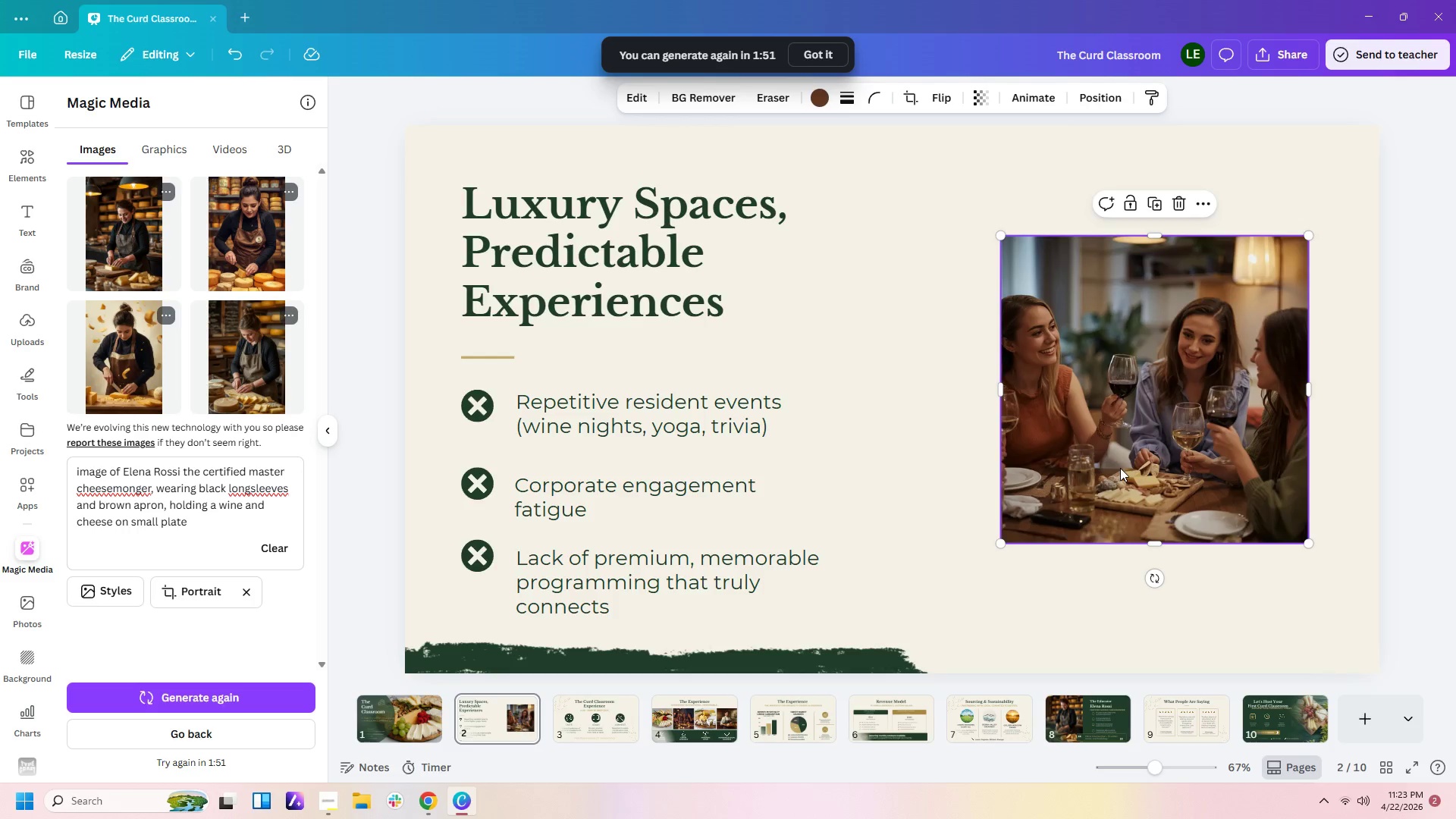 
key(Delete)
 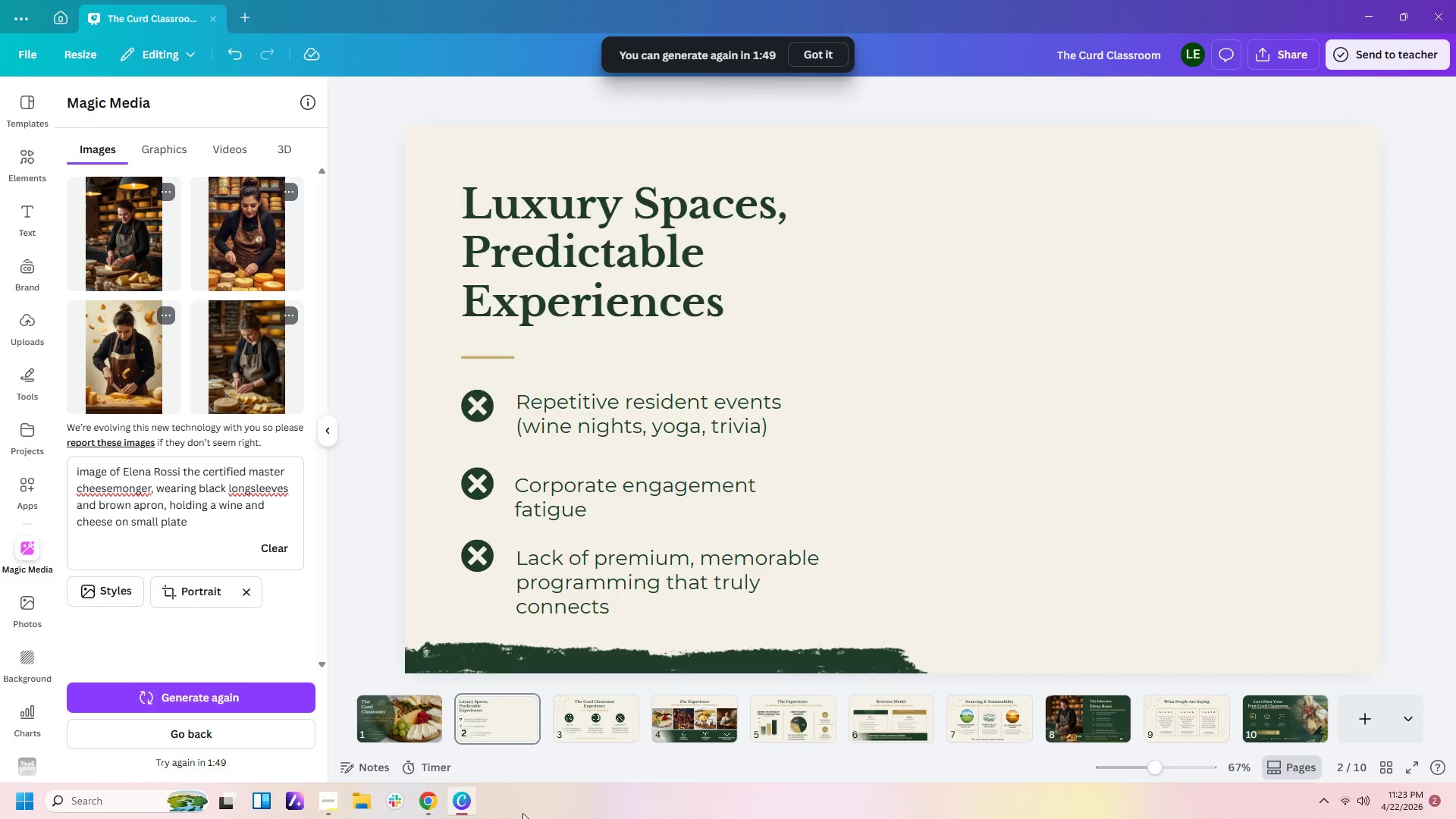 
left_click([589, 736])
 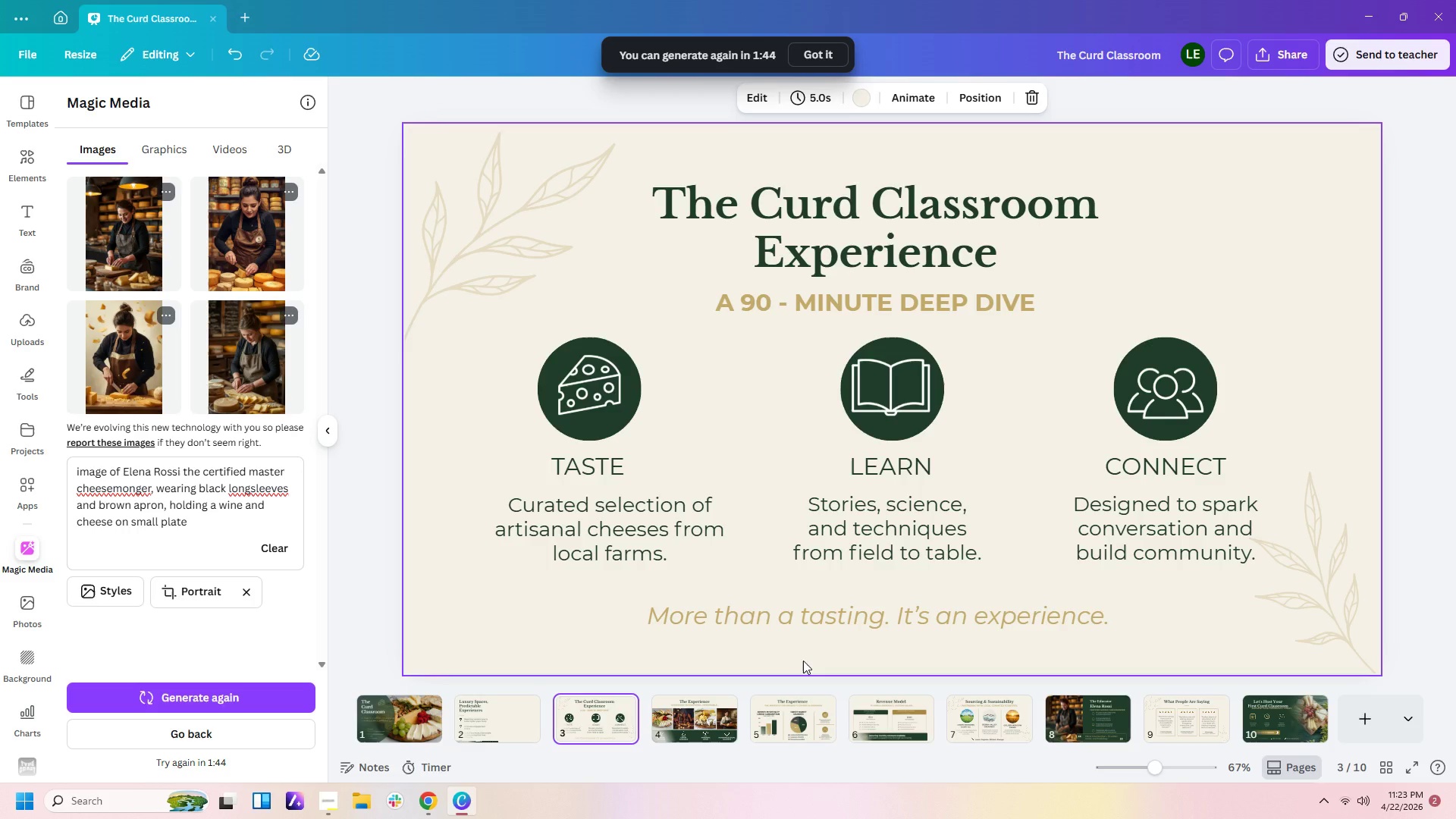 
wait(9.58)
 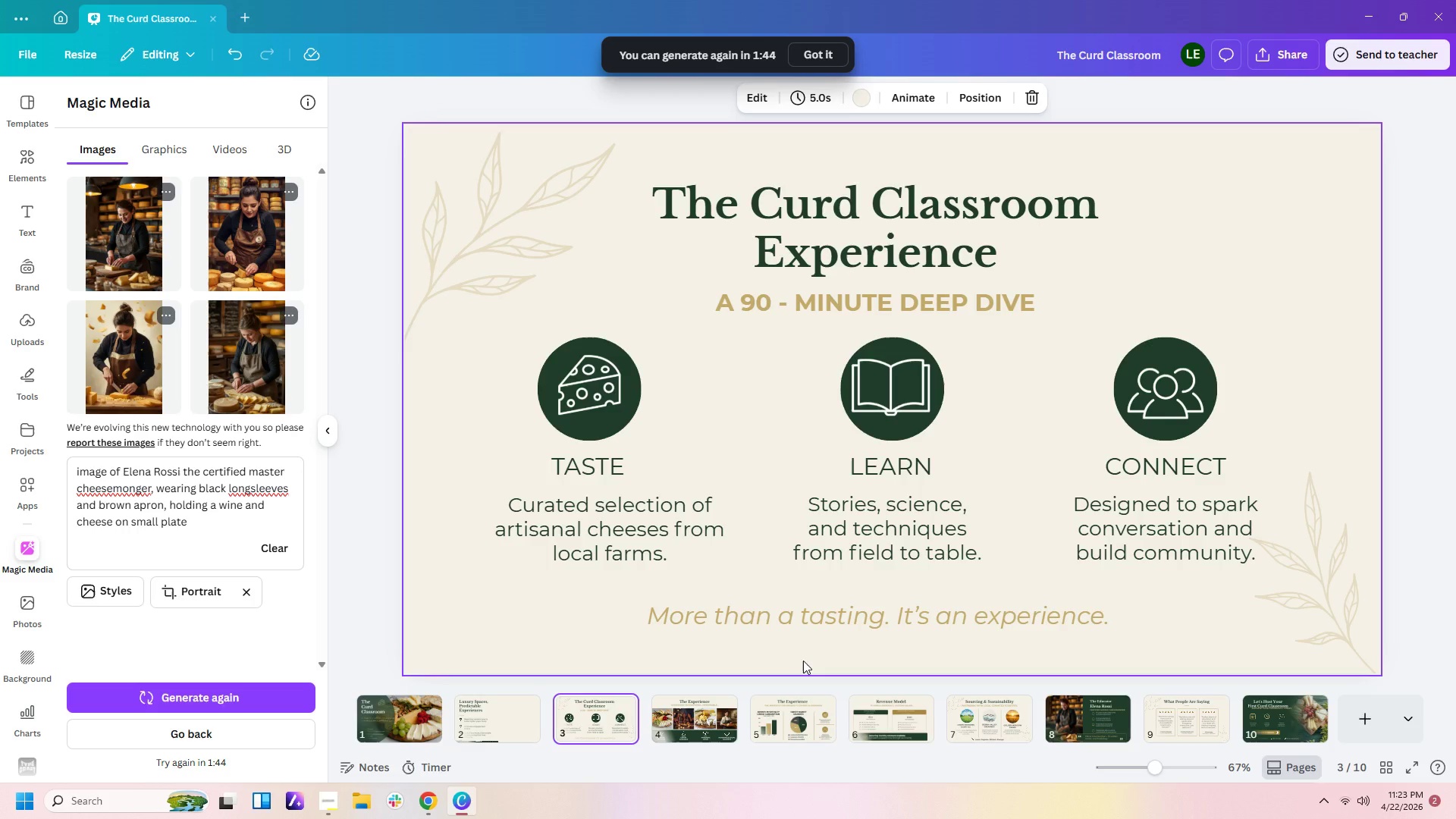 
left_click([721, 717])
 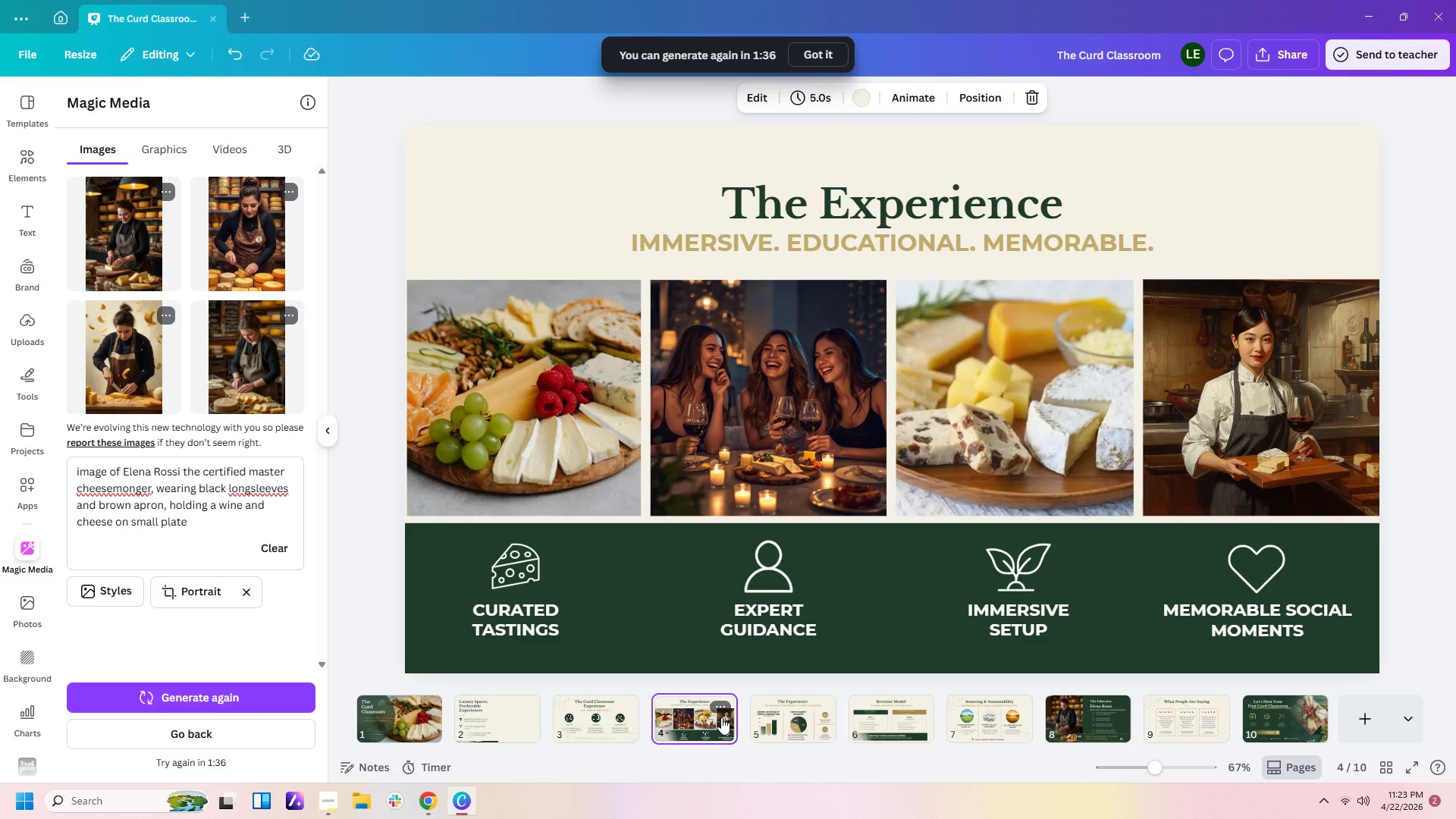 
left_click([766, 722])
 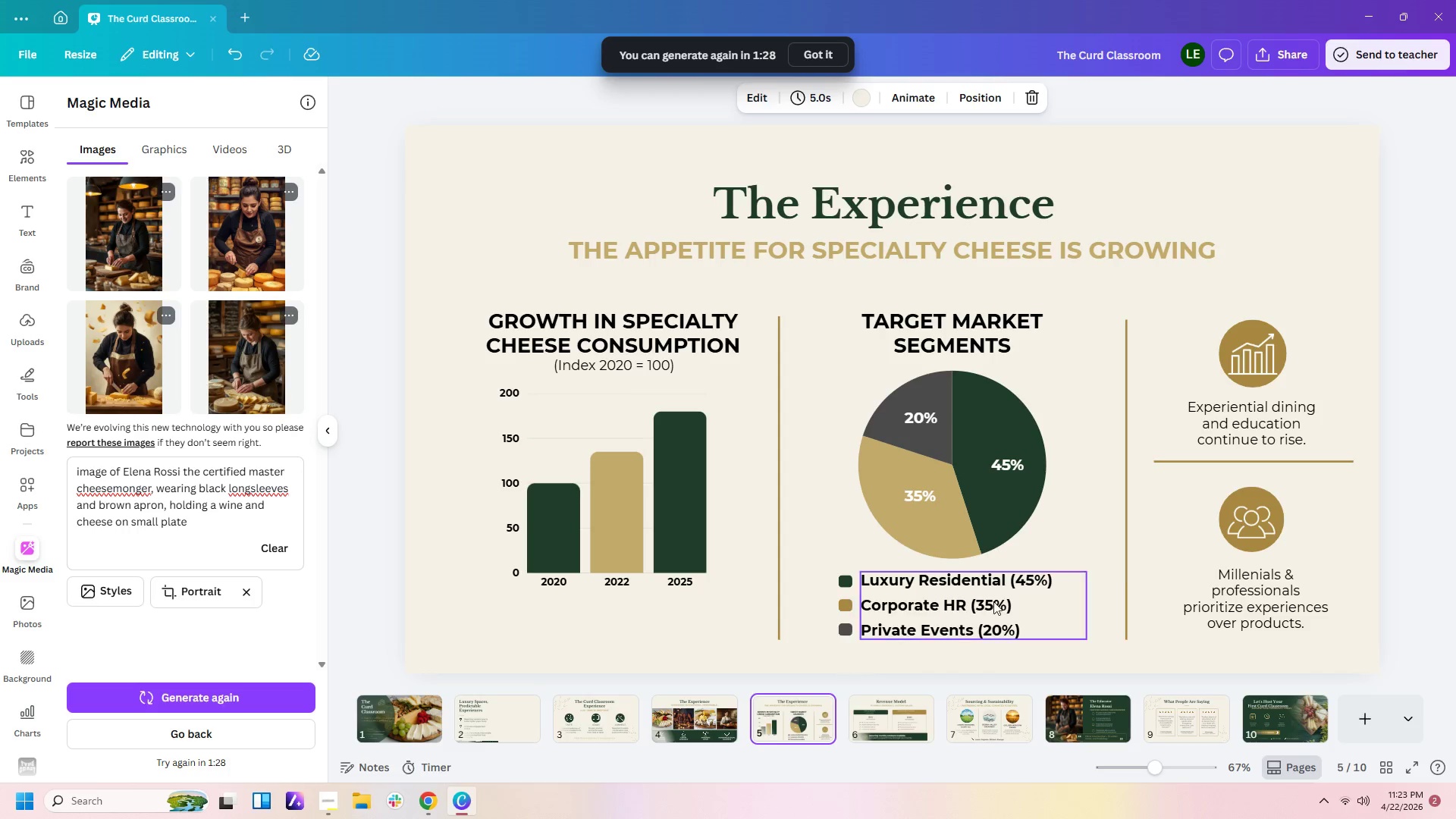 
wait(11.53)
 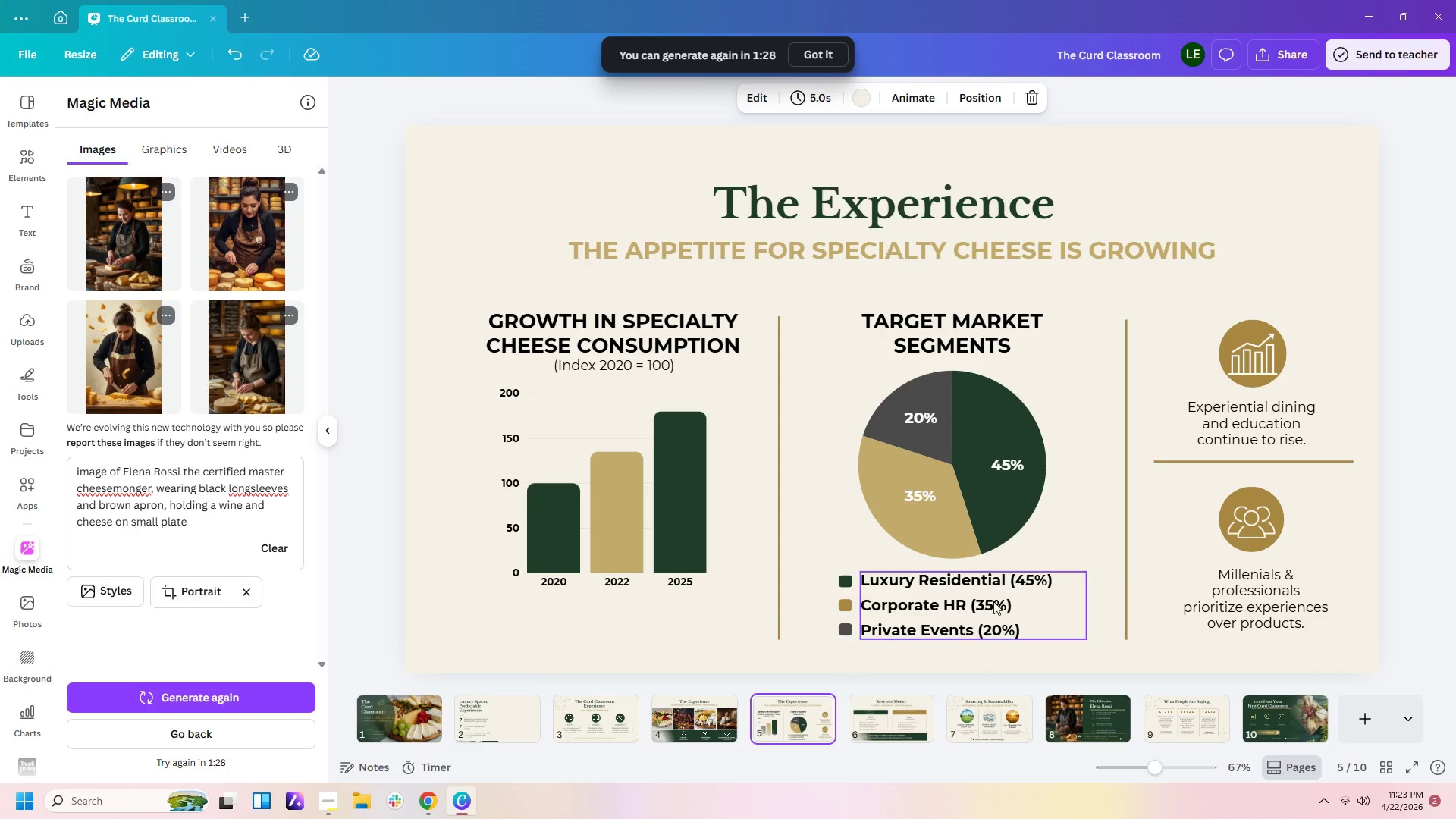 
left_click_drag(start_coordinate=[430, 331], to_coordinate=[577, 548])
 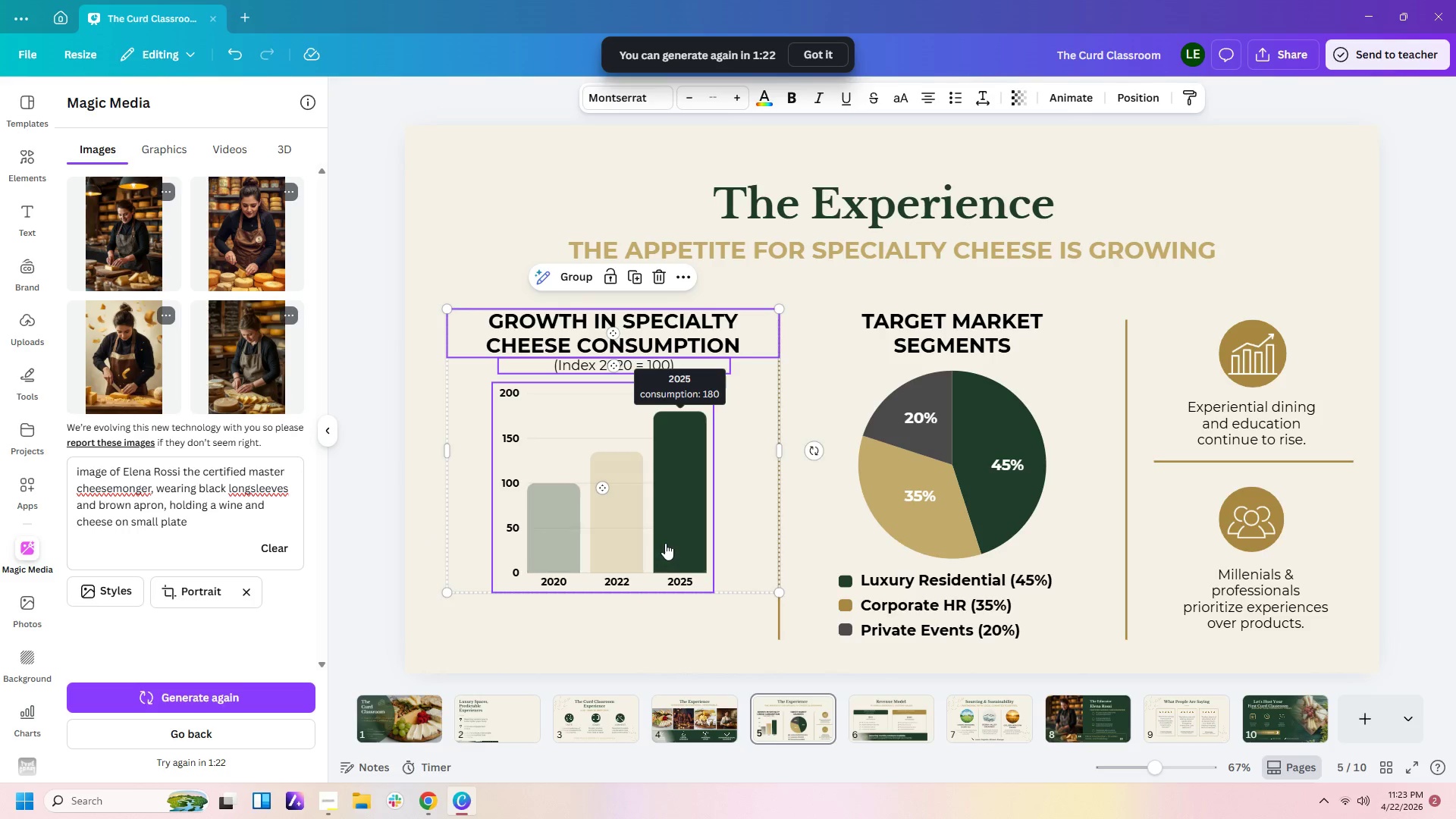 
left_click_drag(start_coordinate=[665, 543], to_coordinate=[643, 542])
 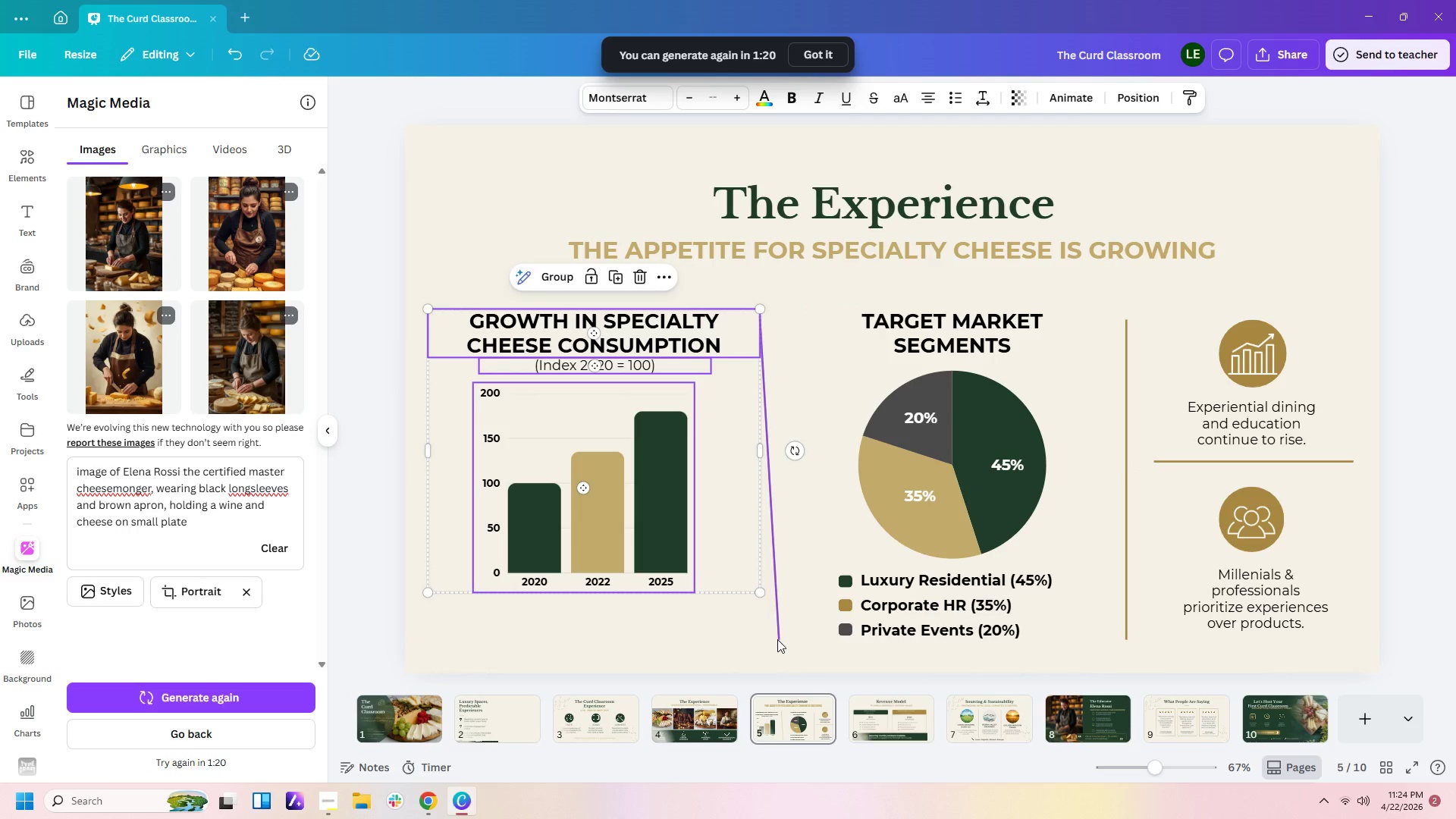 
left_click([777, 639])
 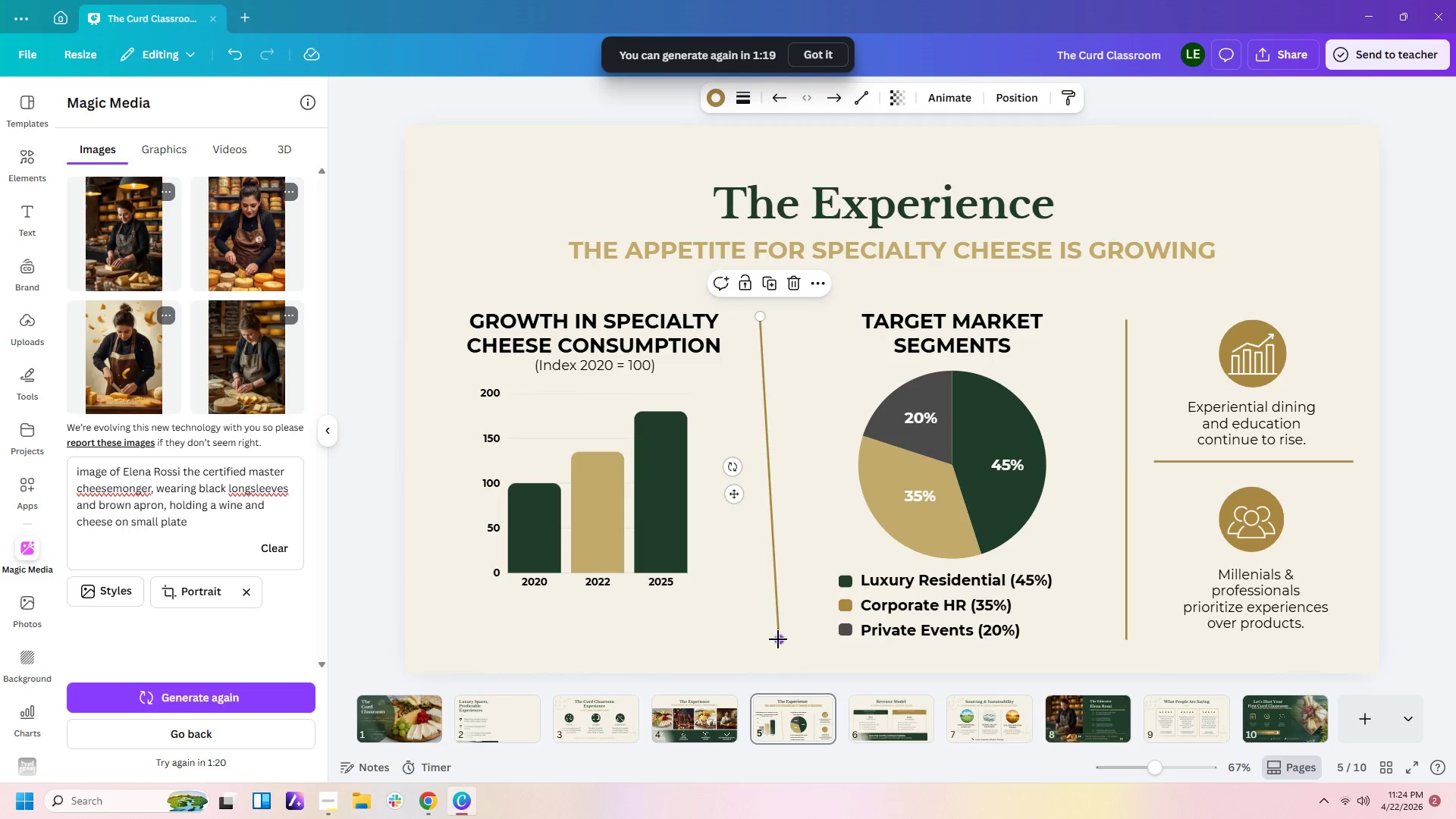 
left_click_drag(start_coordinate=[778, 639], to_coordinate=[757, 639])
 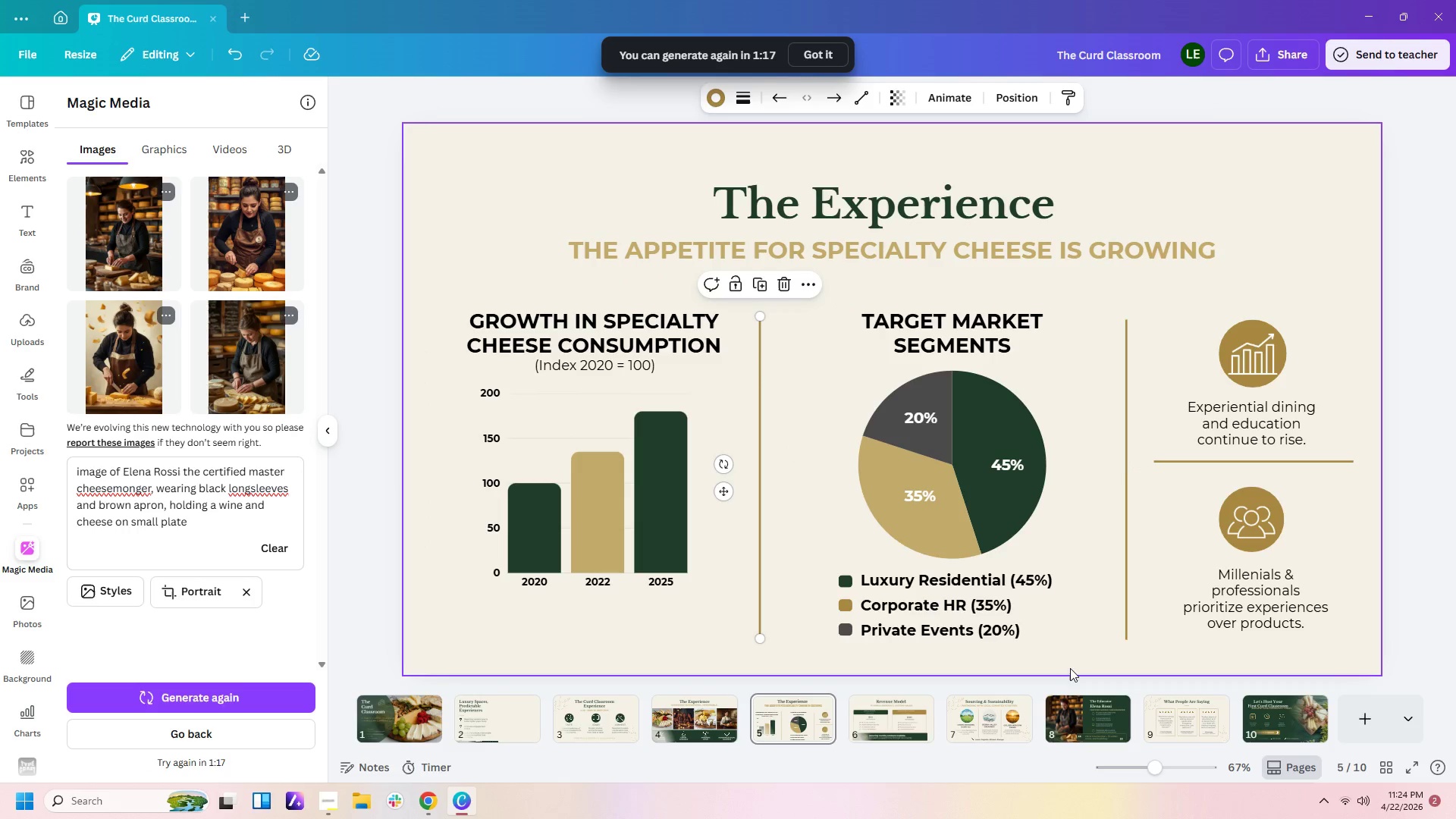 
left_click_drag(start_coordinate=[1071, 662], to_coordinate=[899, 316])
 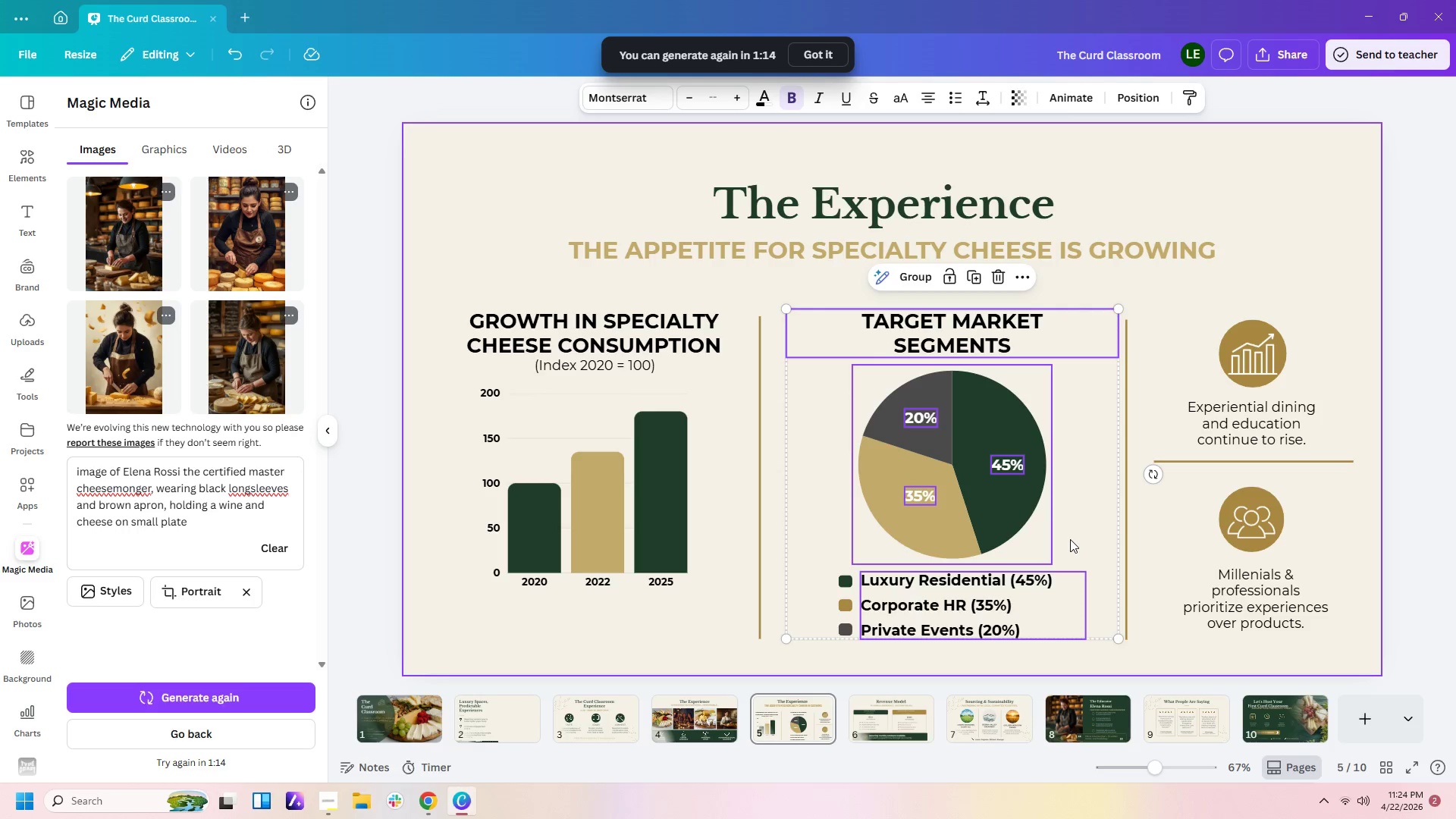 
left_click_drag(start_coordinate=[1072, 539], to_coordinate=[1060, 539])
 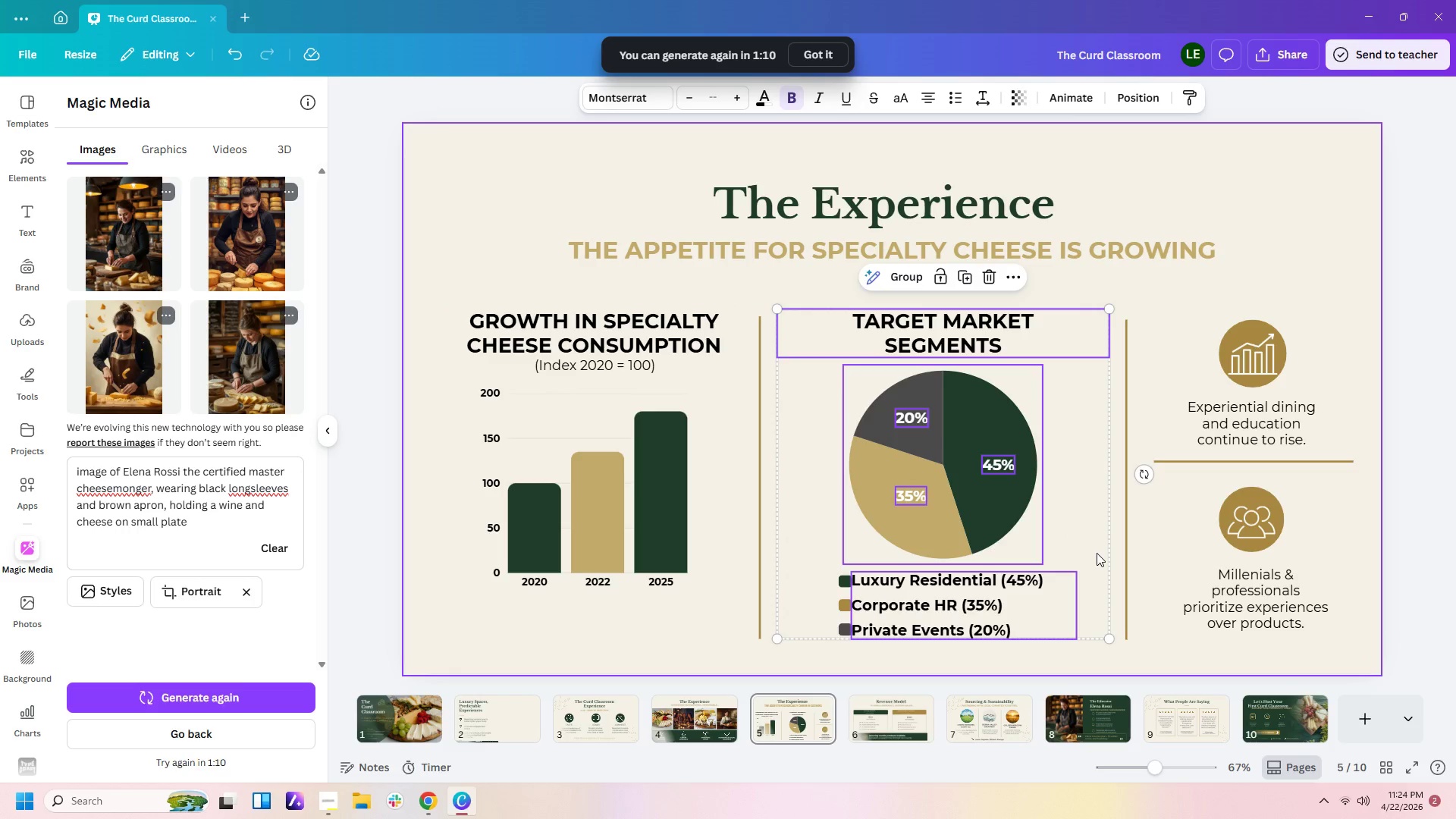 
left_click_drag(start_coordinate=[1096, 552], to_coordinate=[1086, 551])
 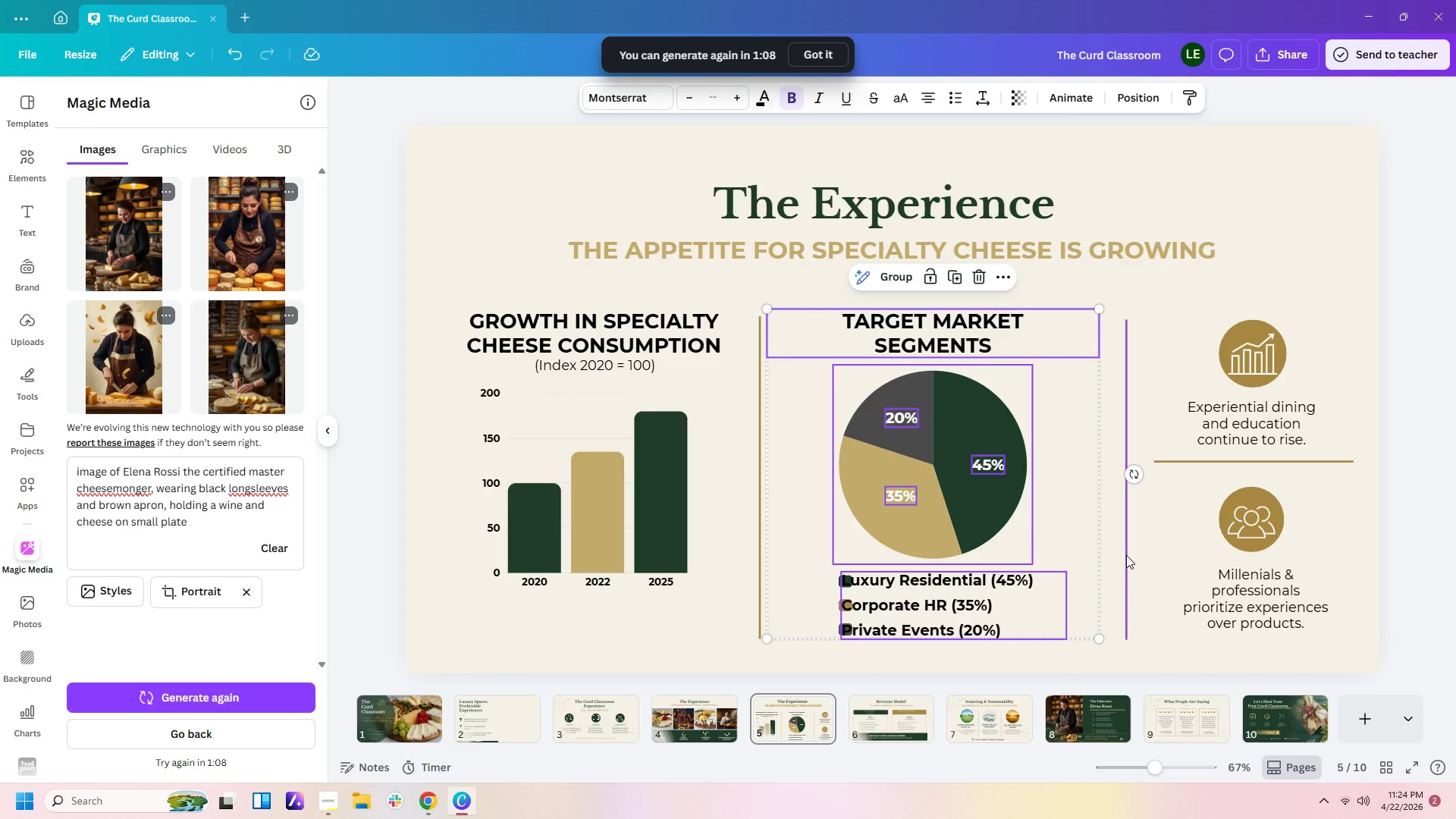 
left_click_drag(start_coordinate=[1126, 555], to_coordinate=[1116, 553])
 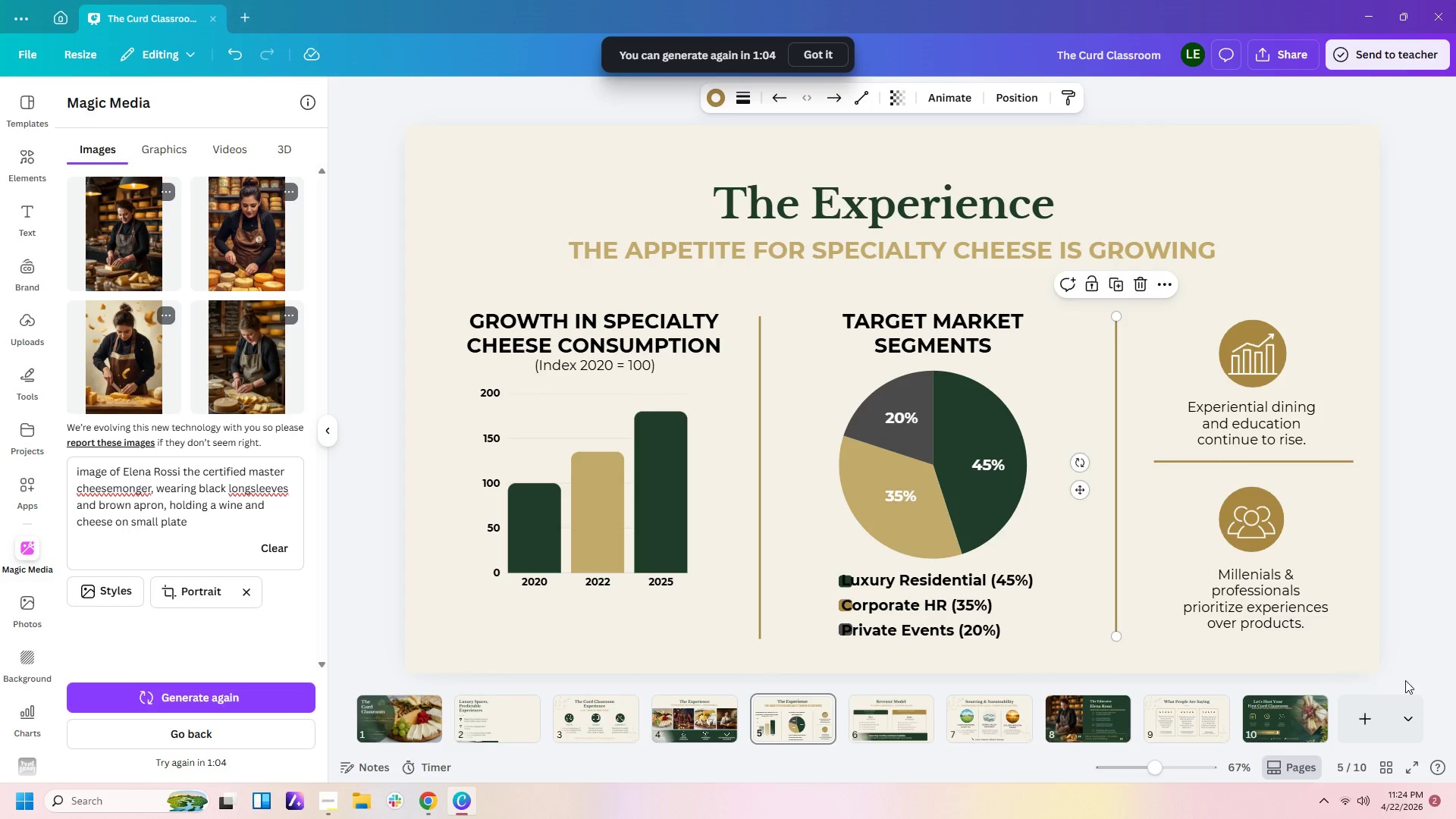 
left_click_drag(start_coordinate=[1344, 645], to_coordinate=[1236, 337])
 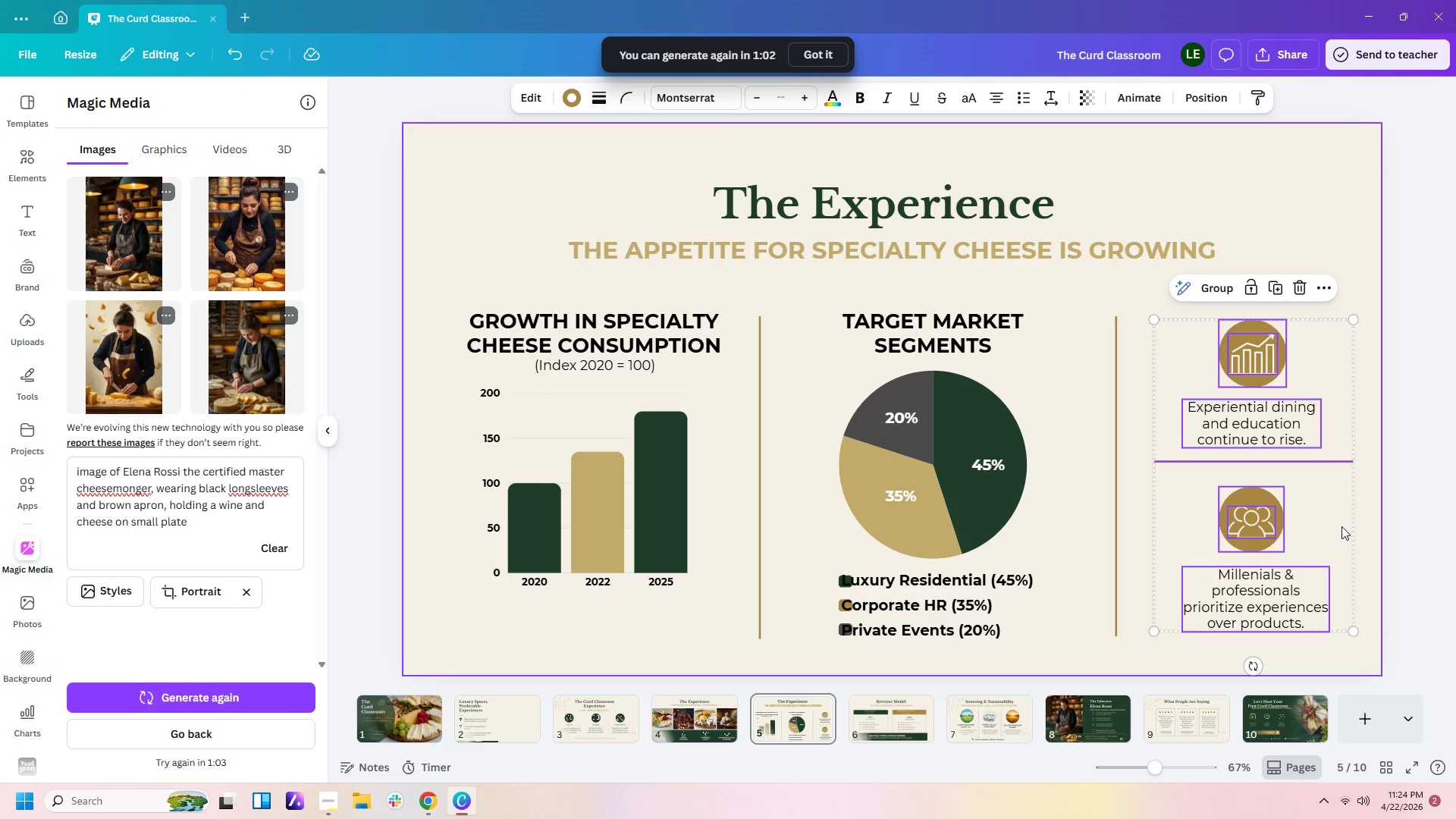 
left_click_drag(start_coordinate=[1341, 526], to_coordinate=[1325, 528])
 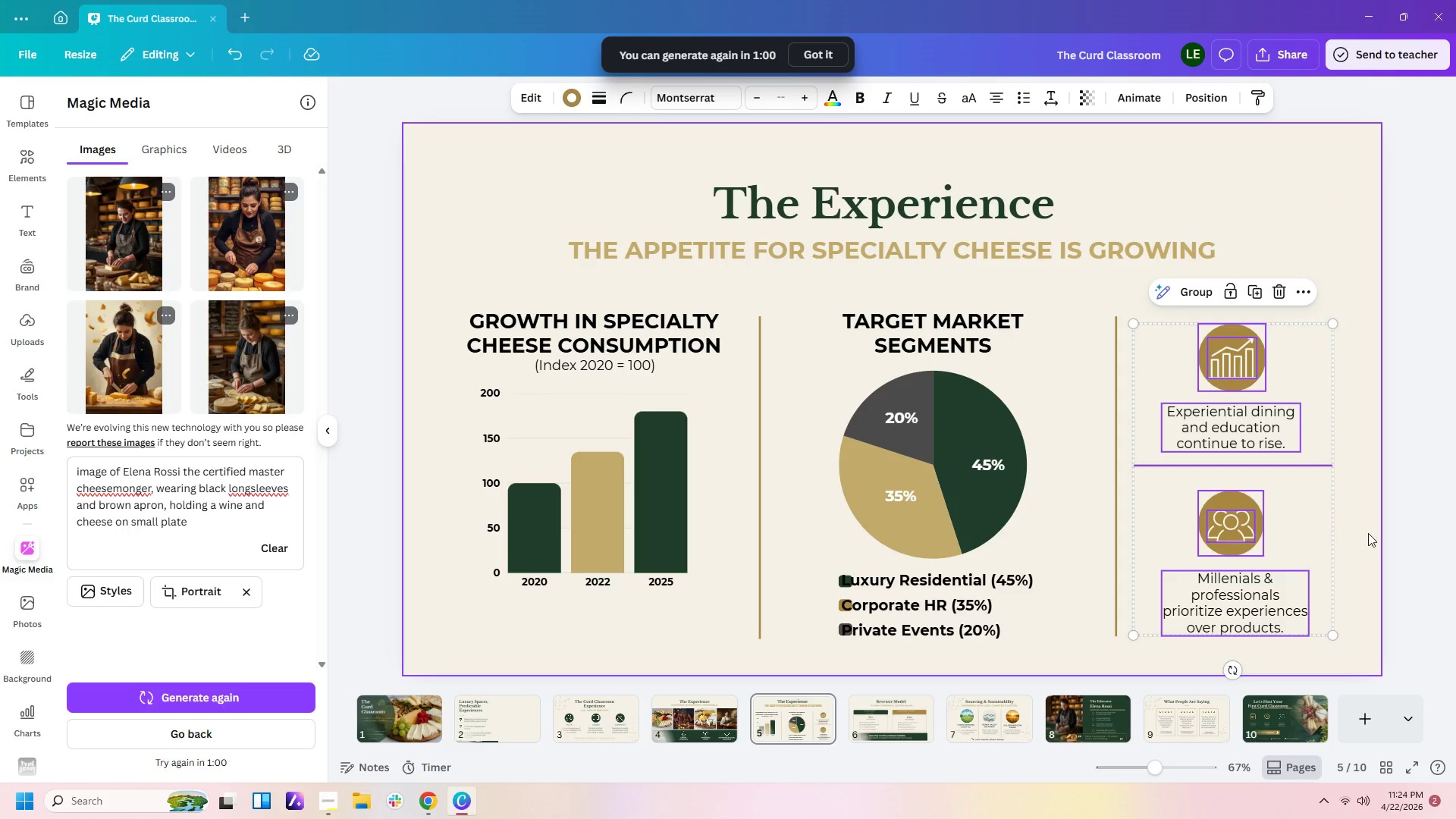 
left_click([1368, 533])
 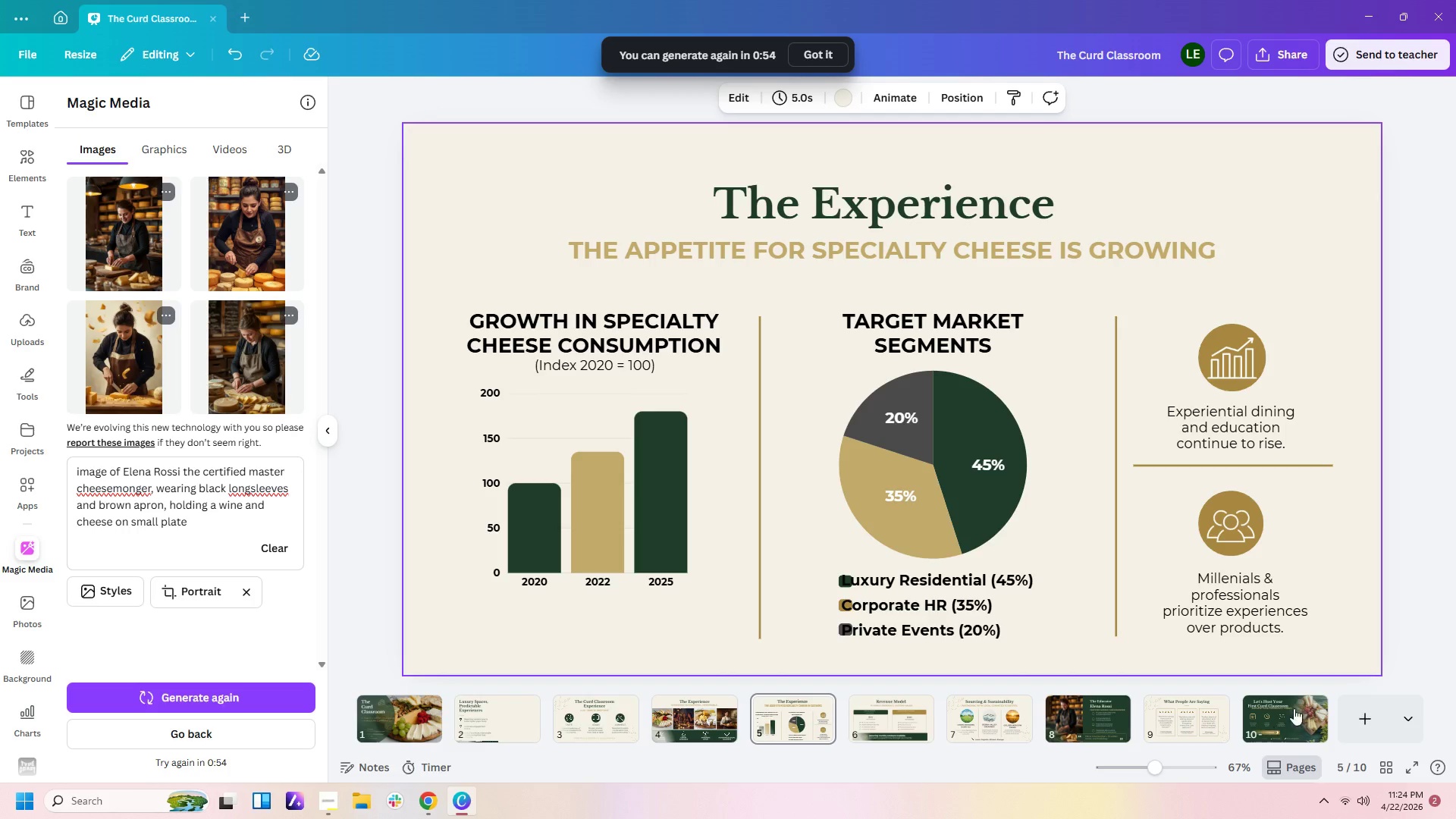 
wait(7.28)
 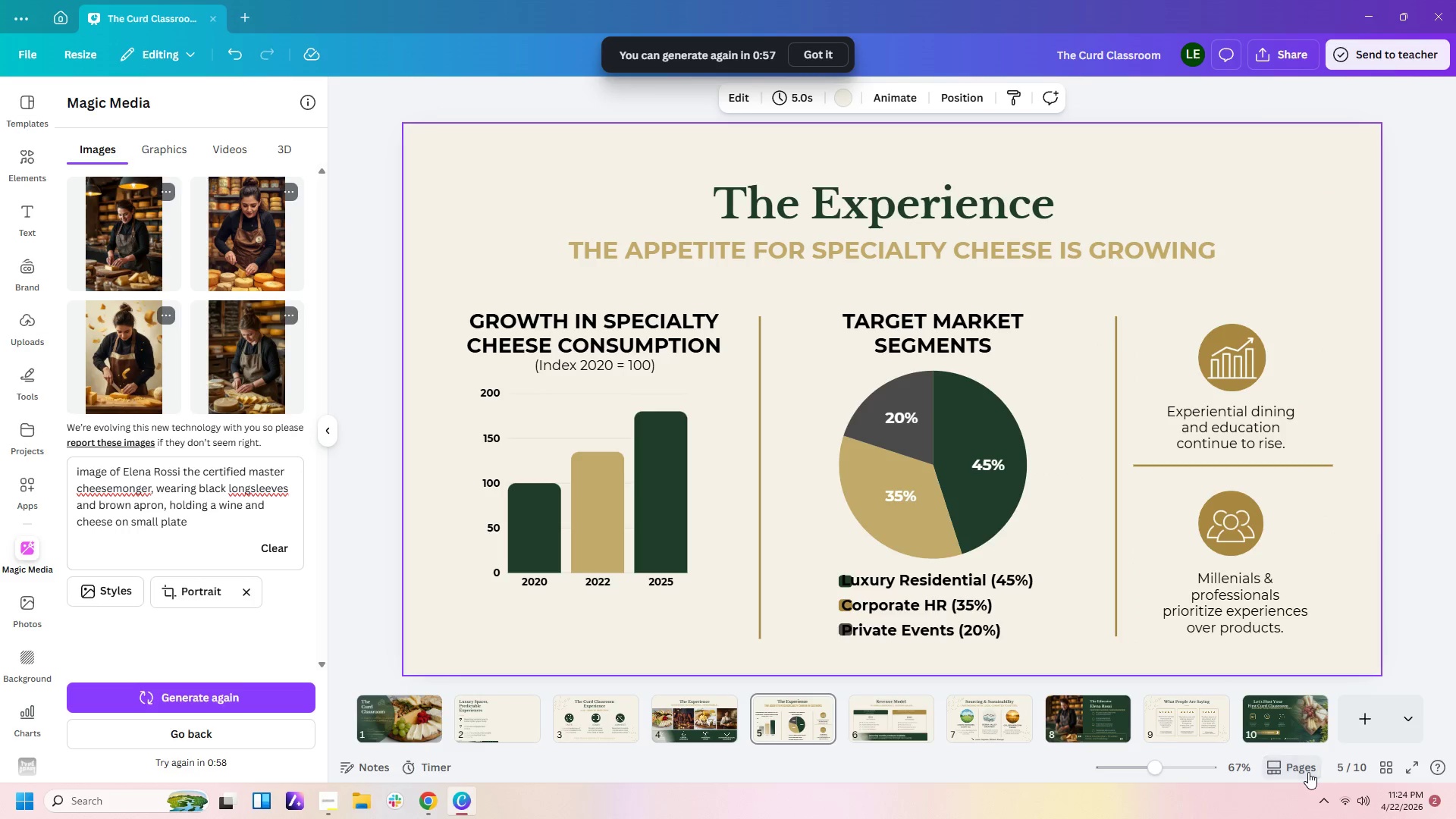 
left_click([1396, 660])
 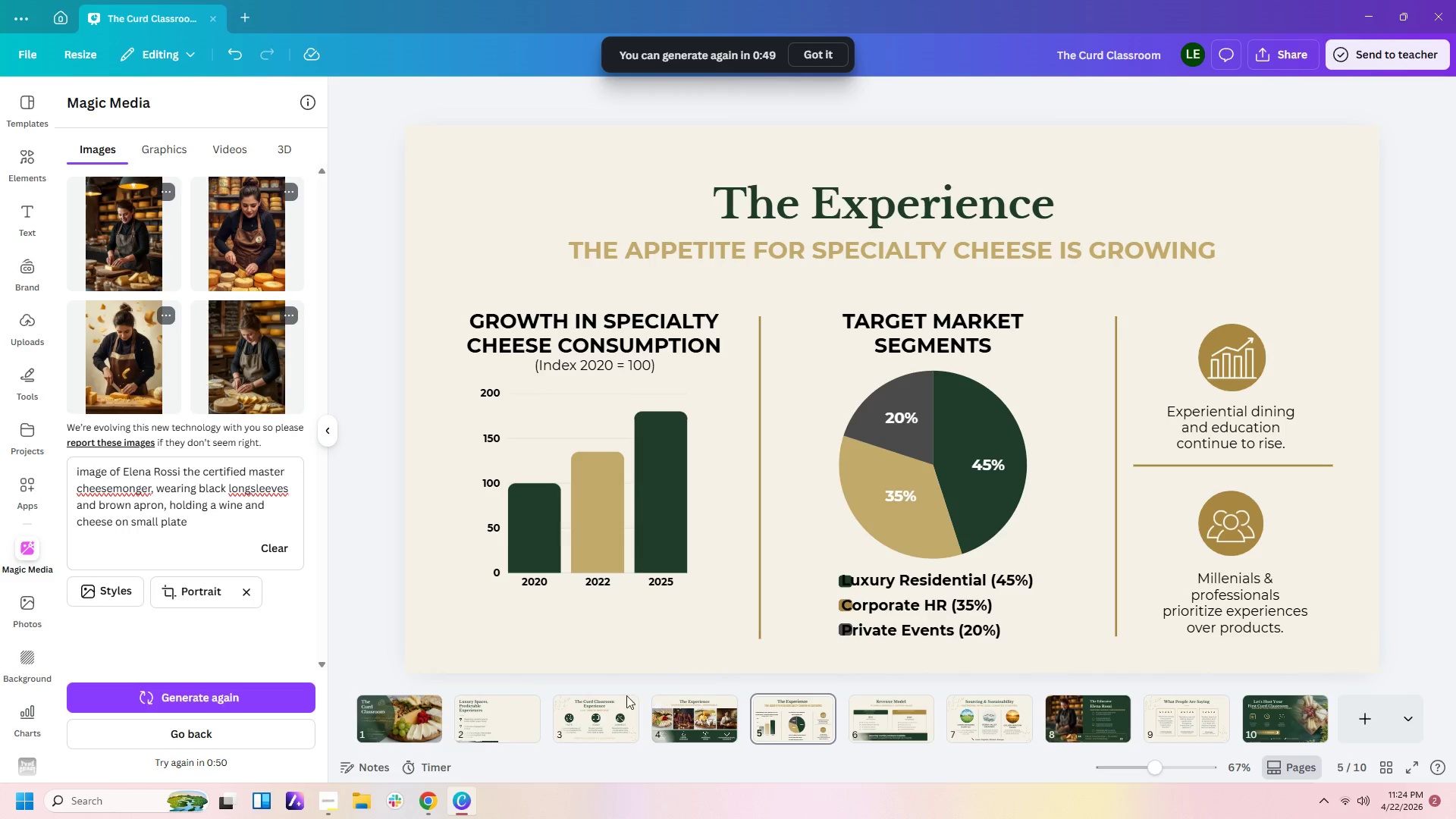 
mouse_move([350, 784])
 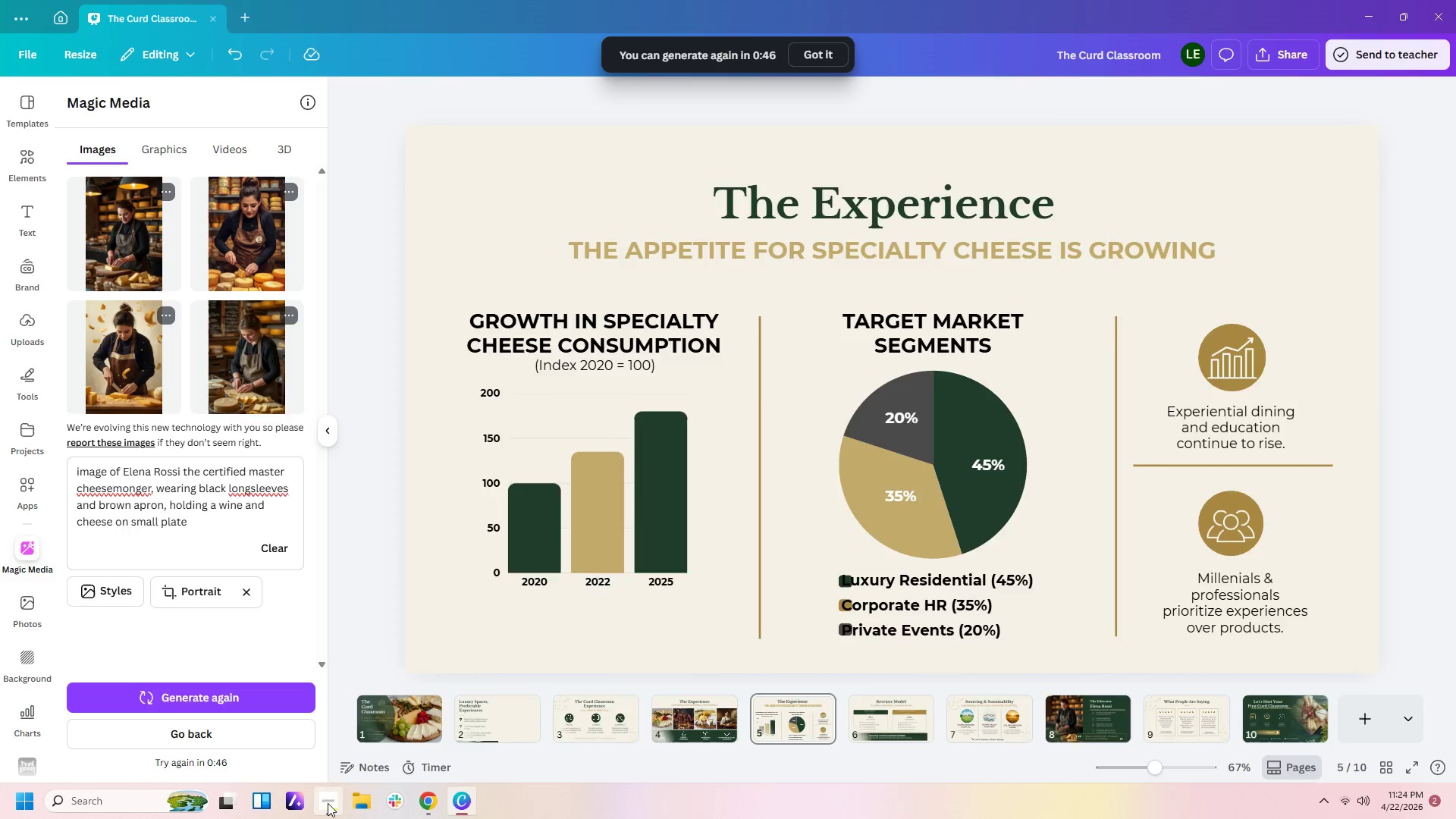 
left_click([328, 803])